 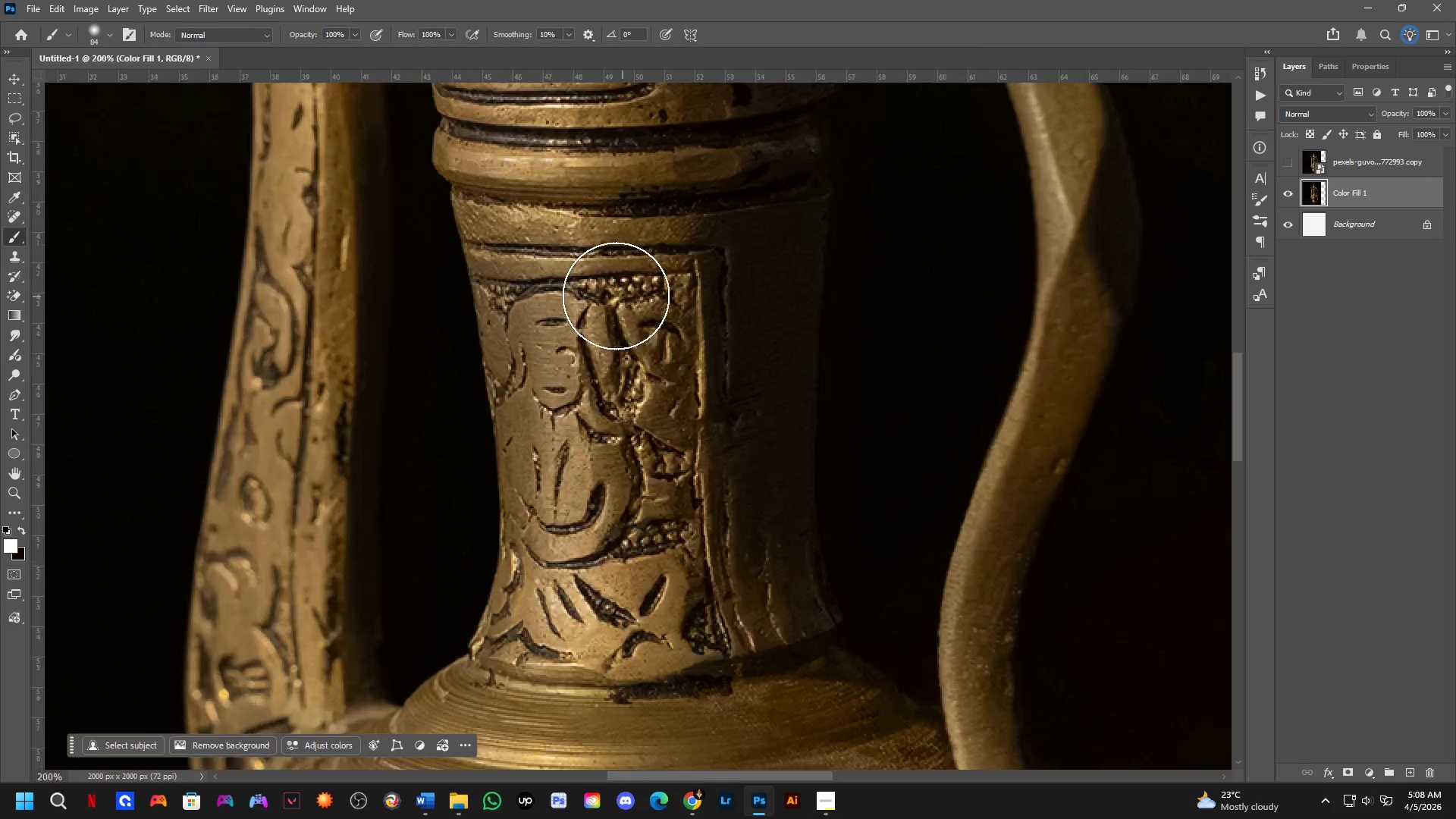 
key(Shift+ShiftLeft)
 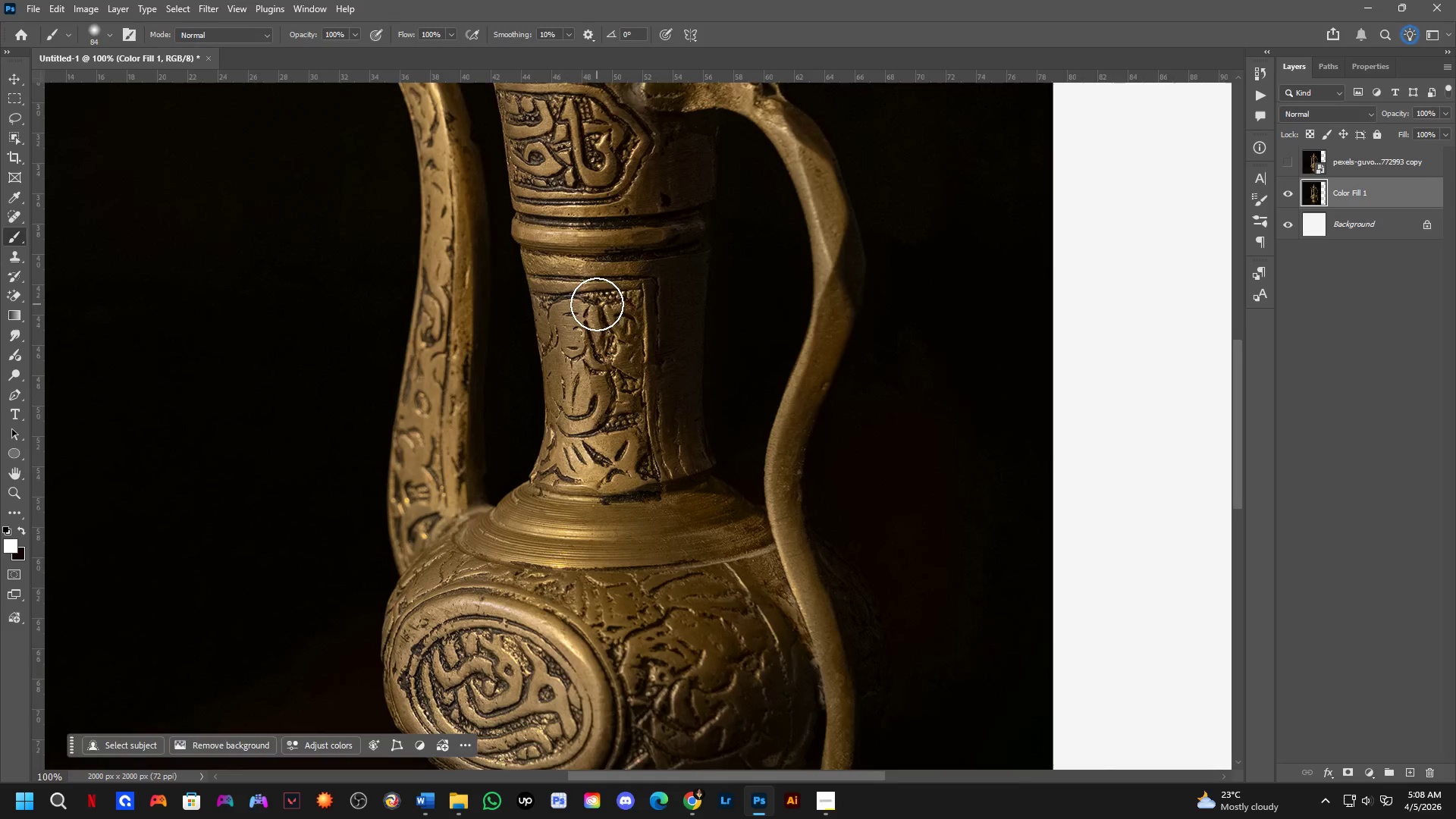 
hold_key(key=Space, duration=0.89)
 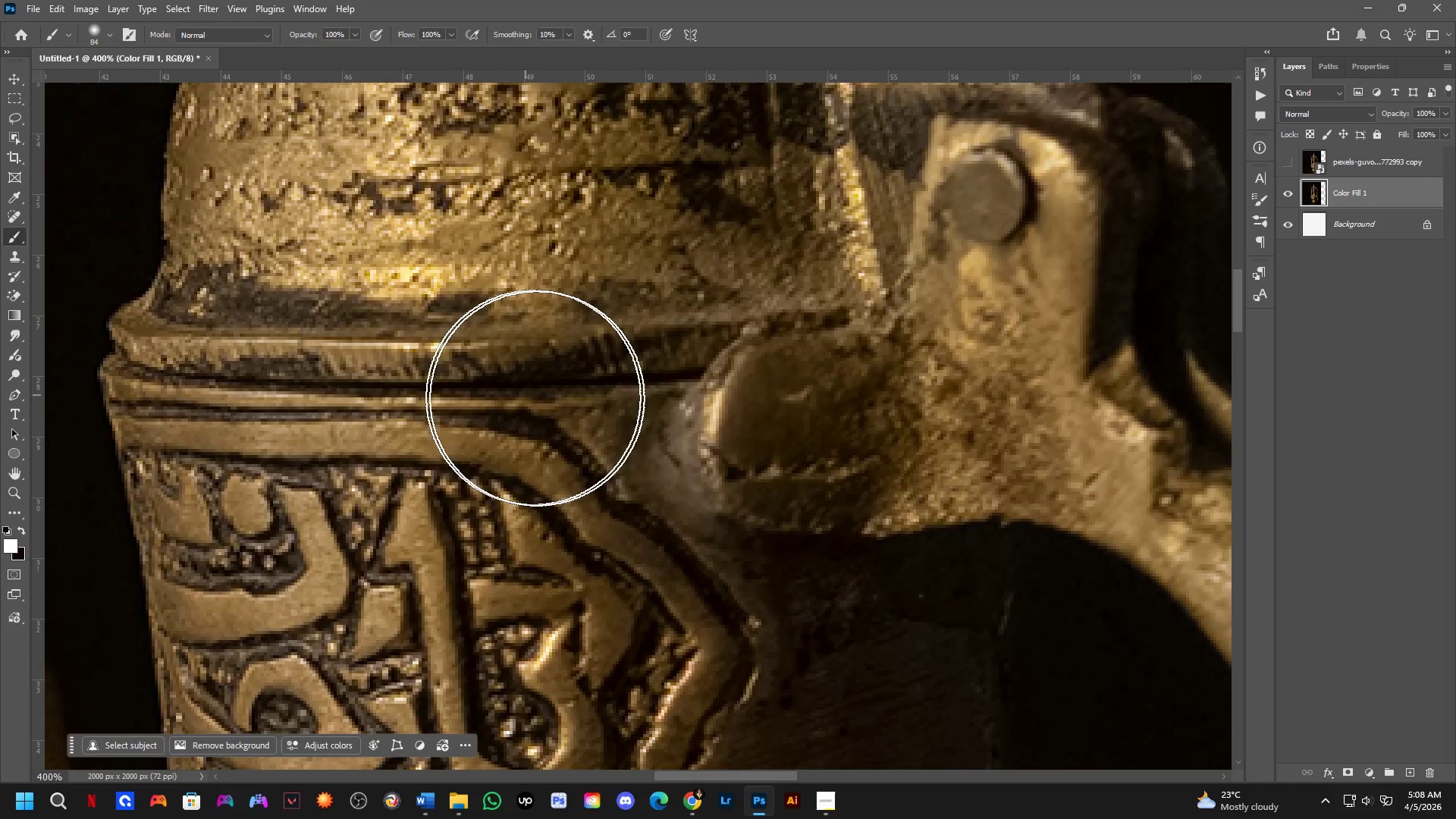 
left_click_drag(start_coordinate=[581, 284], to_coordinate=[491, 617])
 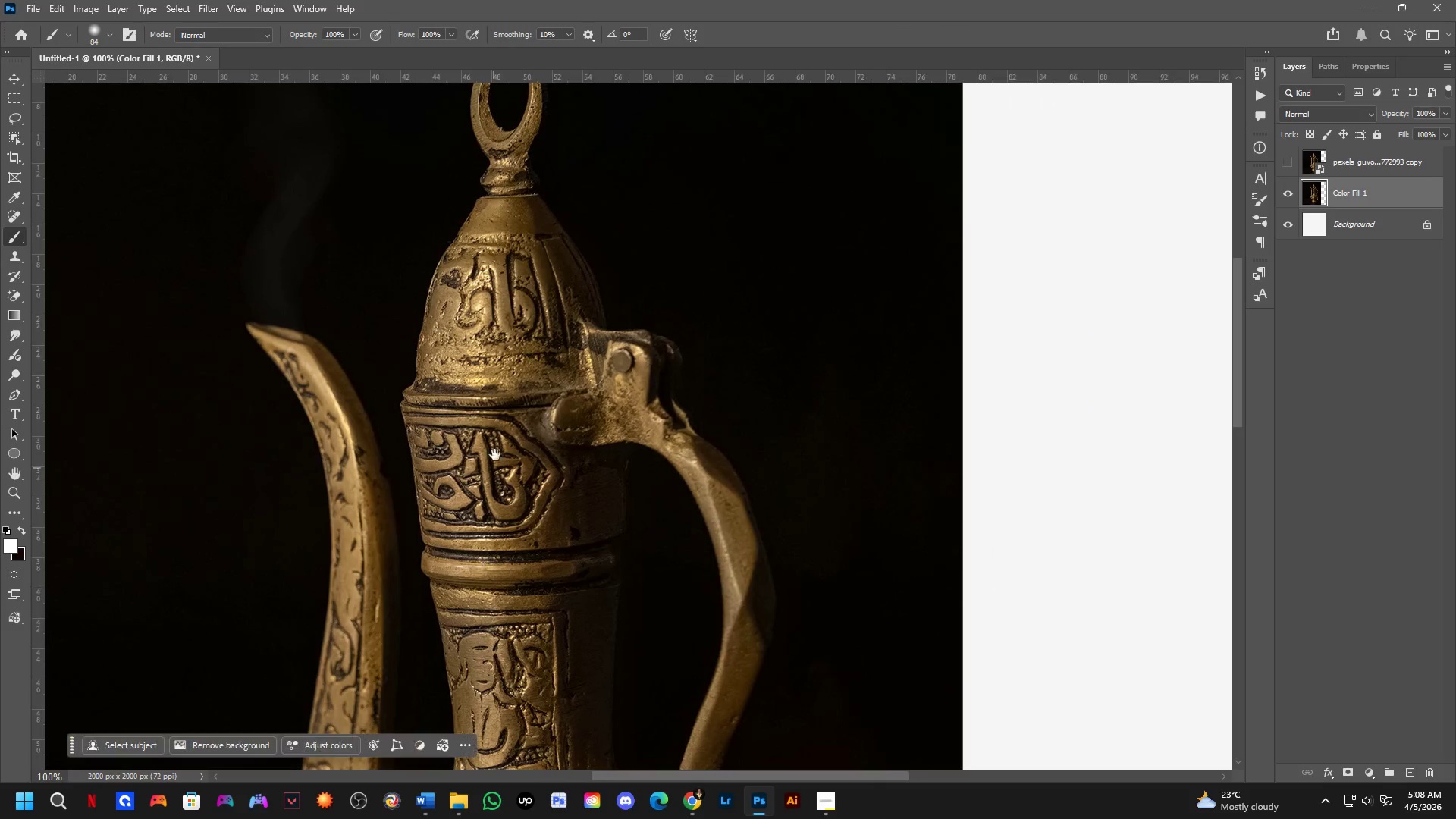 
scroll: coordinate [597, 303], scroll_direction: none, amount: 0.0
 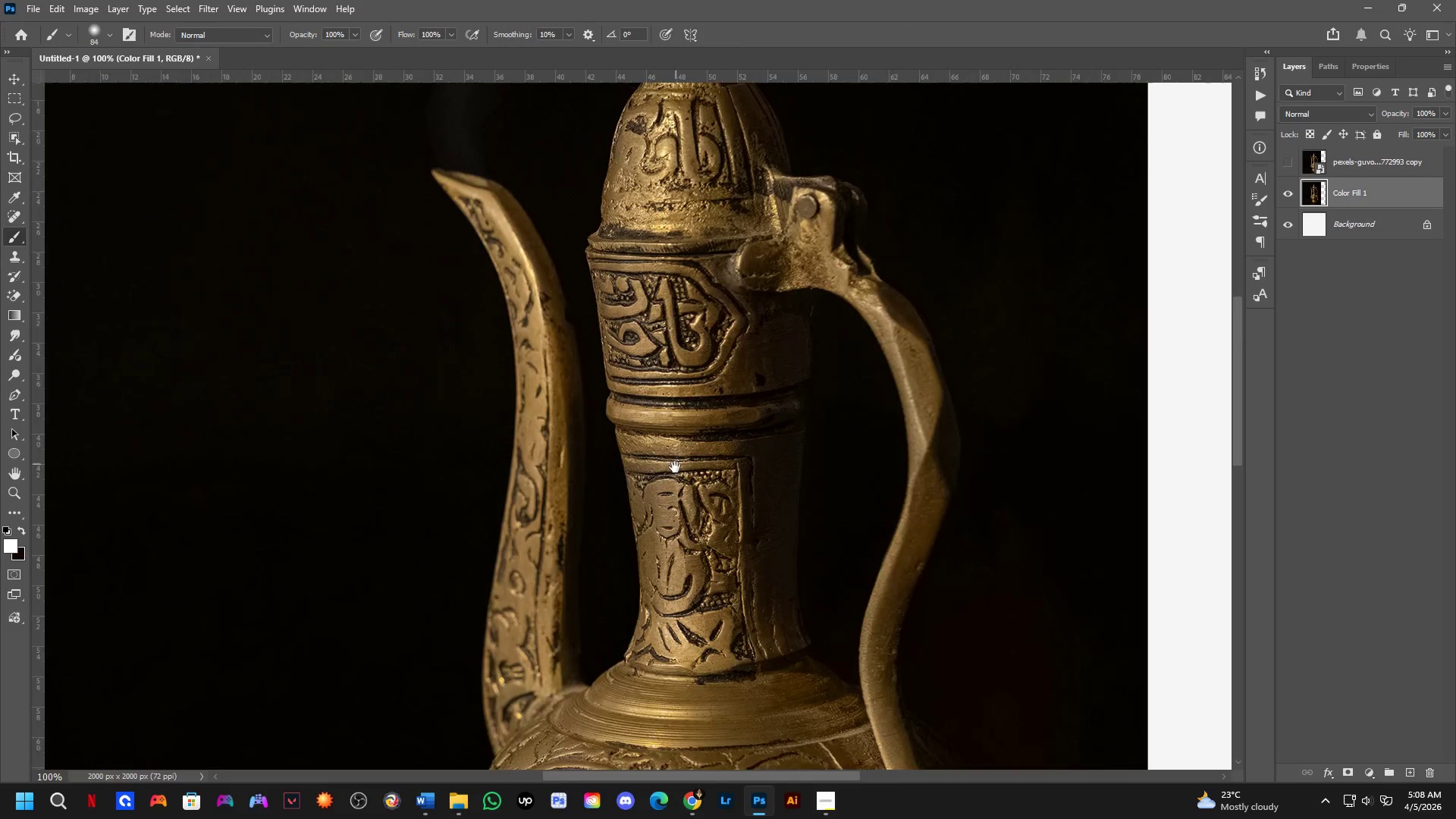 
key(Shift+ShiftLeft)
 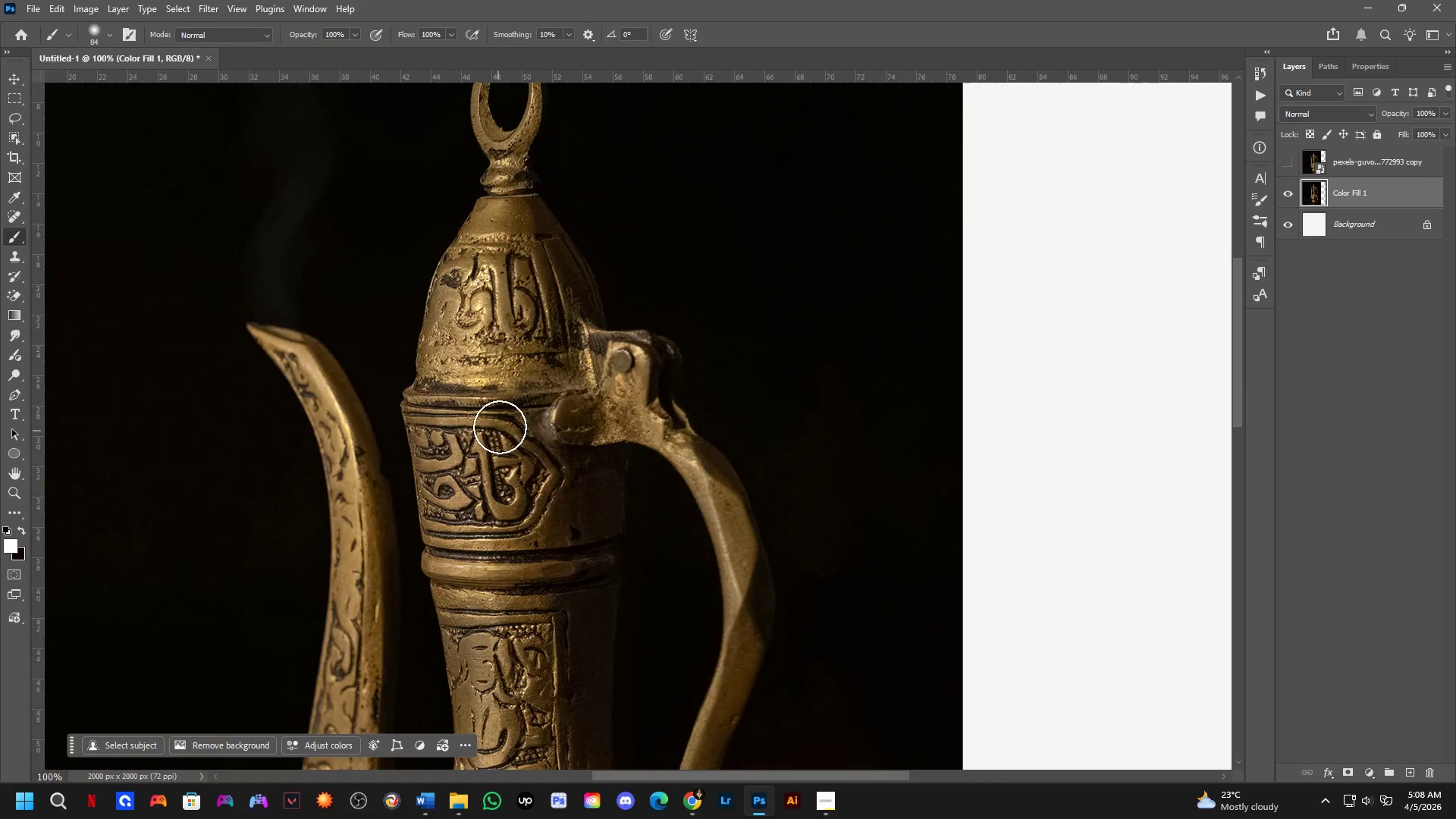 
scroll: coordinate [501, 407], scroll_direction: up, amount: 3.0
 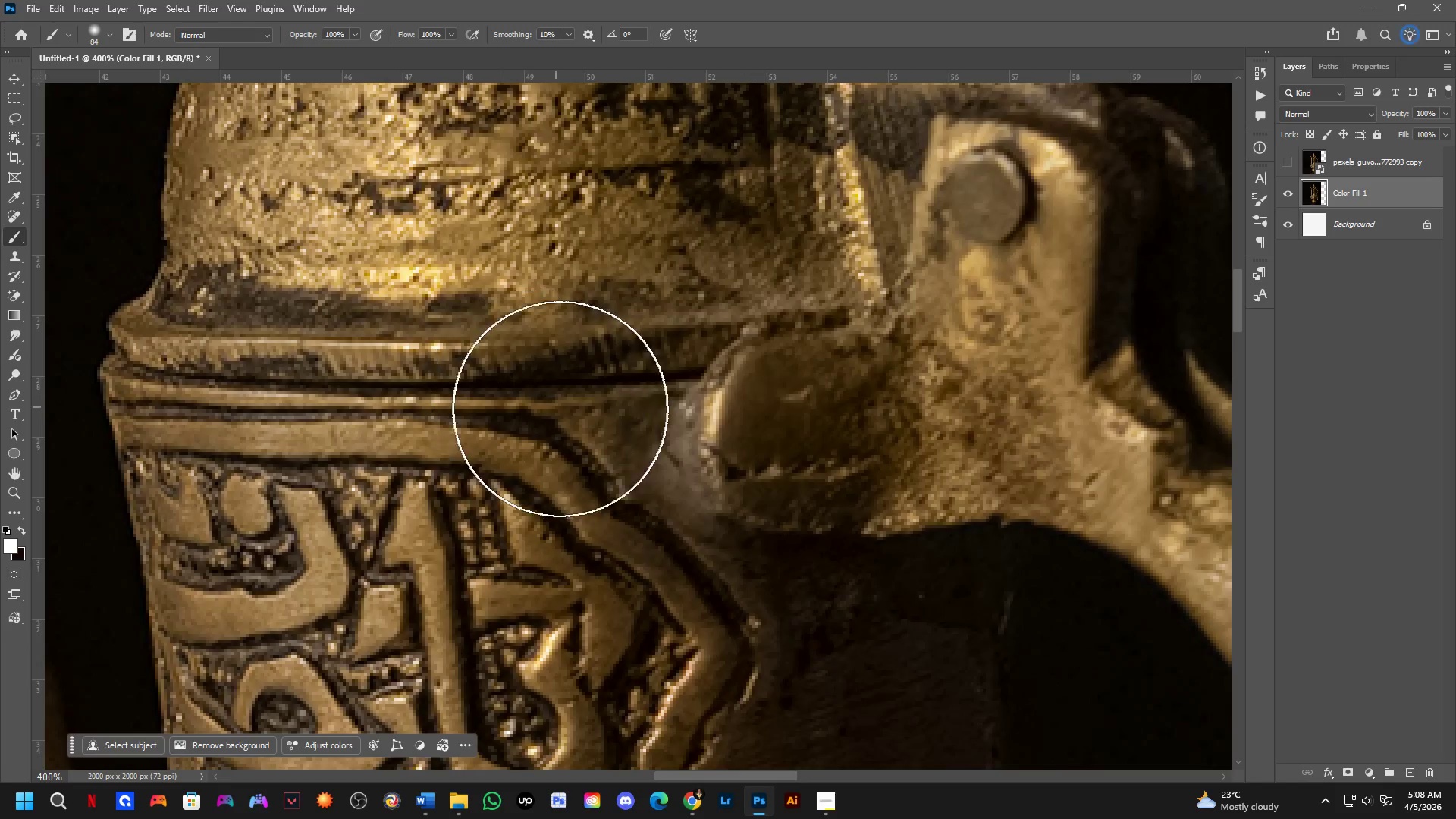 
hold_key(key=AltLeft, duration=0.38)
 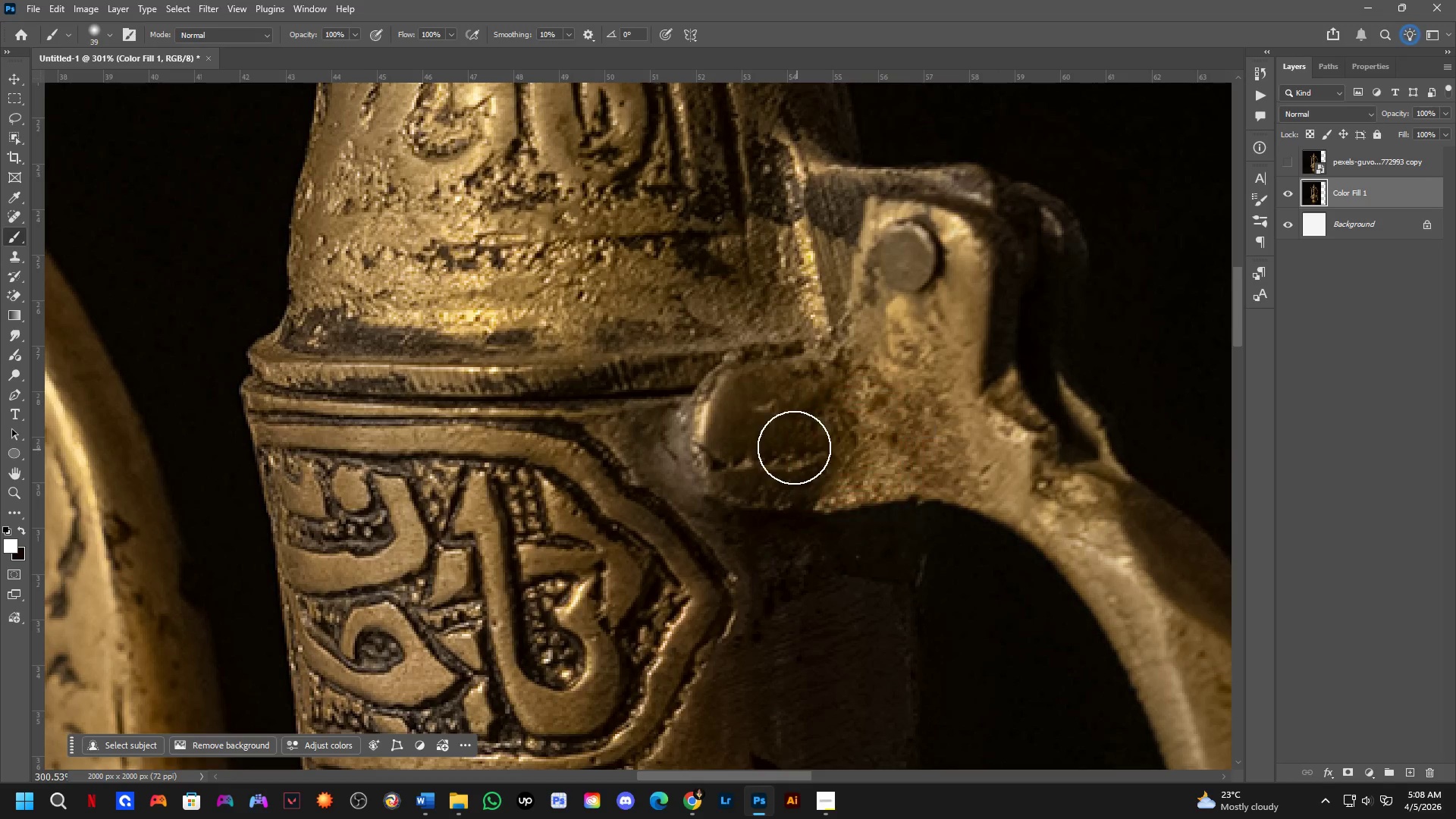 
scroll: coordinate [670, 441], scroll_direction: down, amount: 3.0
 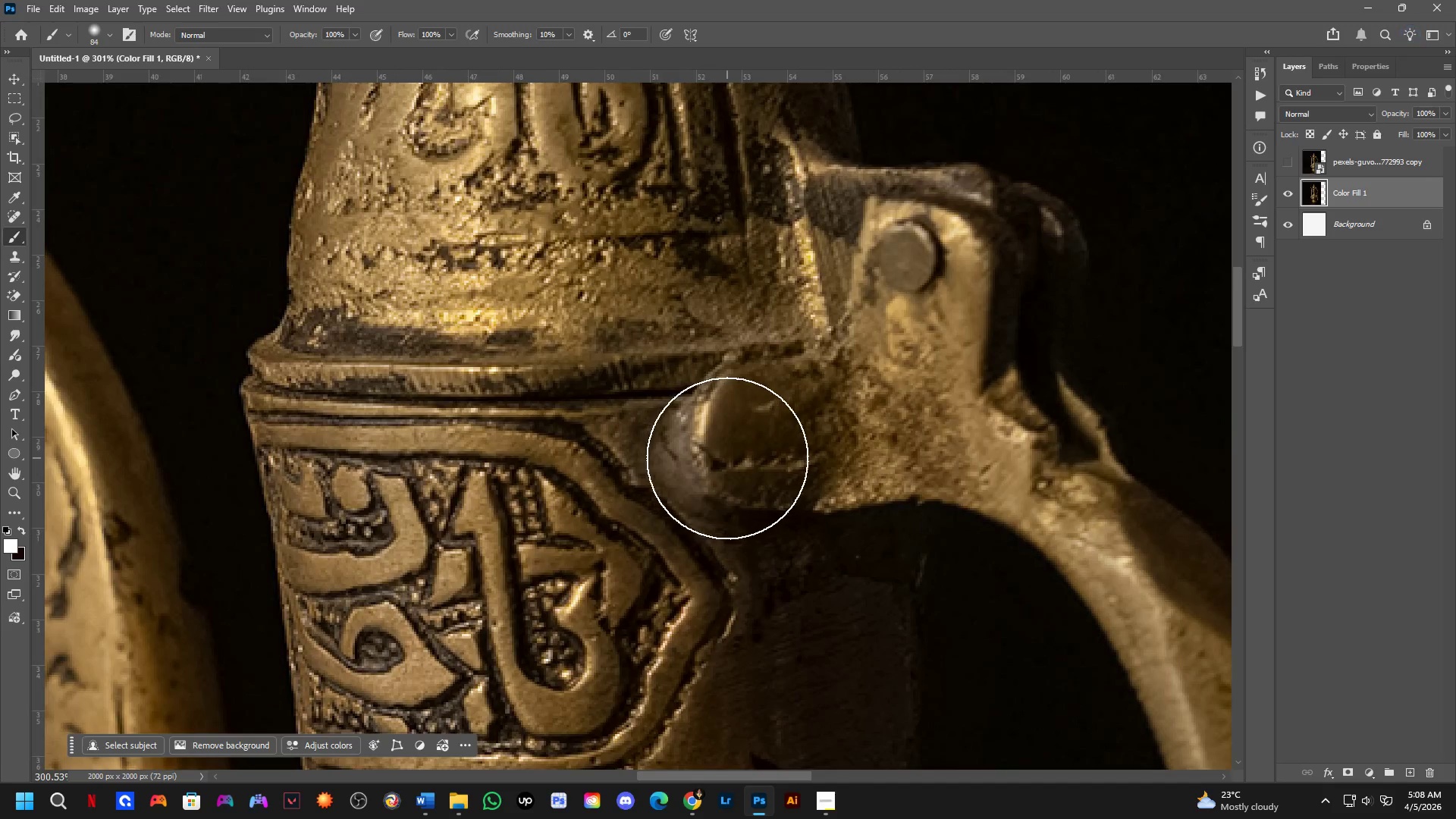 
hold_key(key=Space, duration=0.61)
 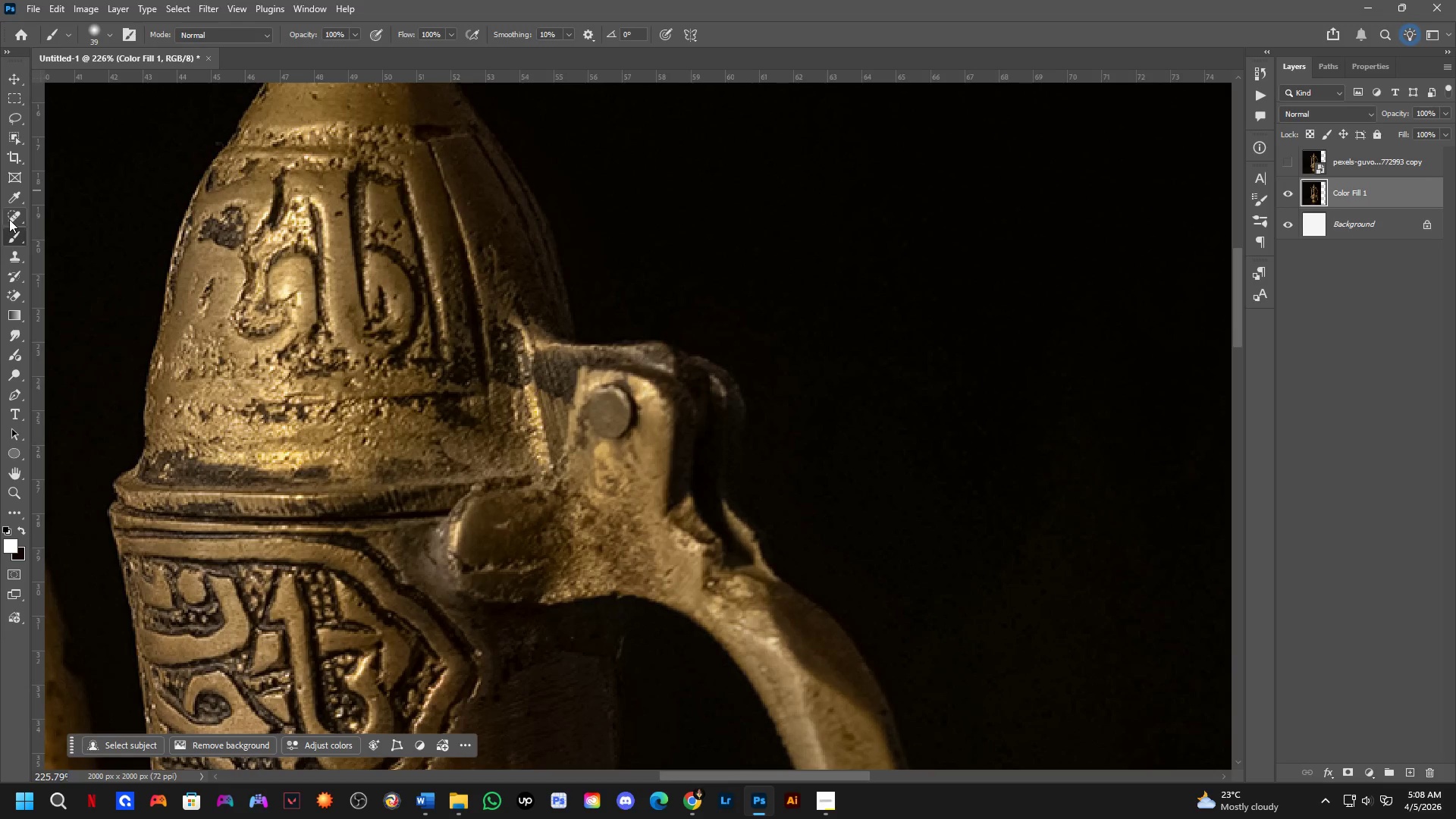 
left_click_drag(start_coordinate=[861, 460], to_coordinate=[592, 569])
 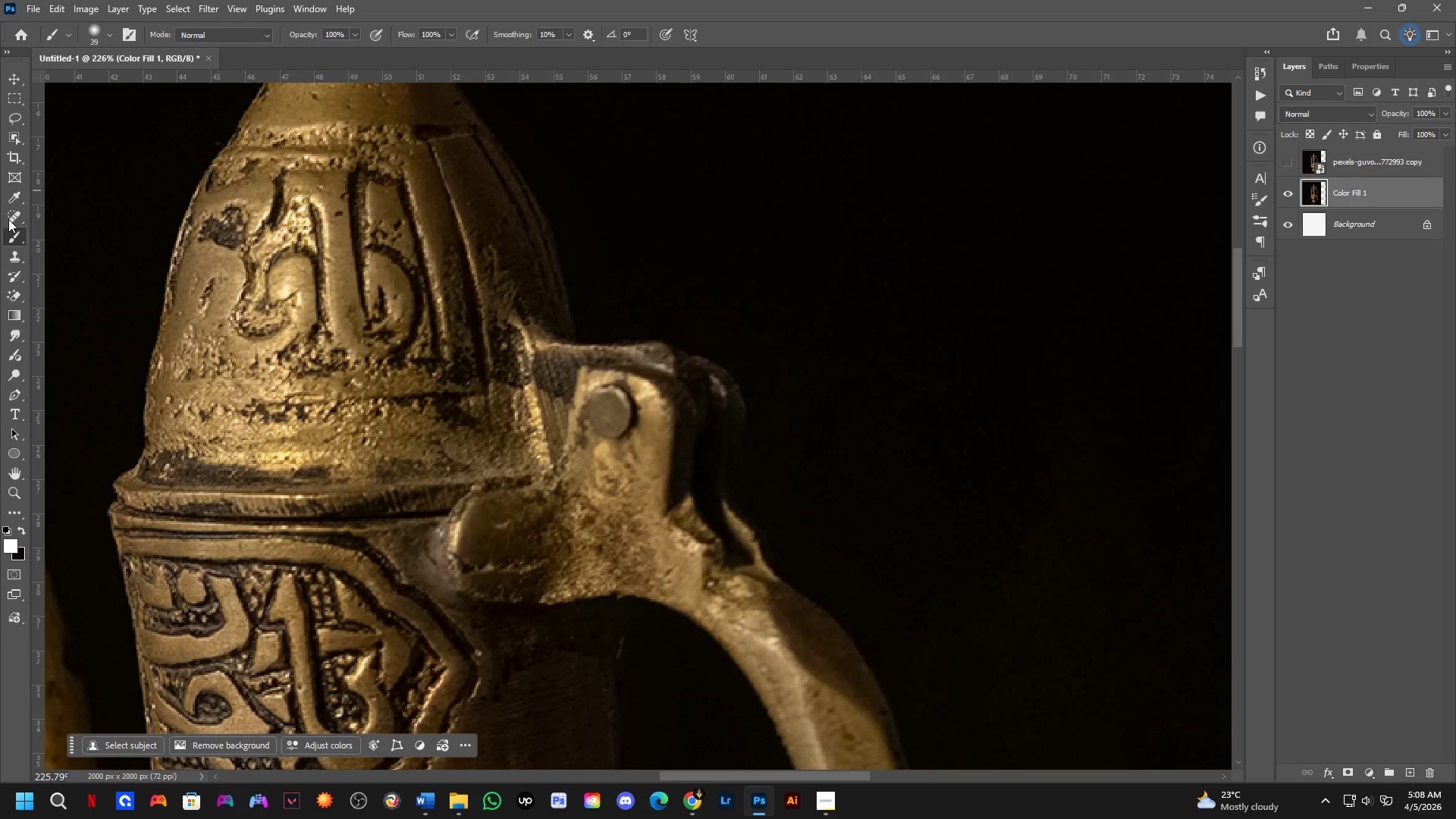 
scroll: coordinate [790, 446], scroll_direction: down, amount: 3.0
 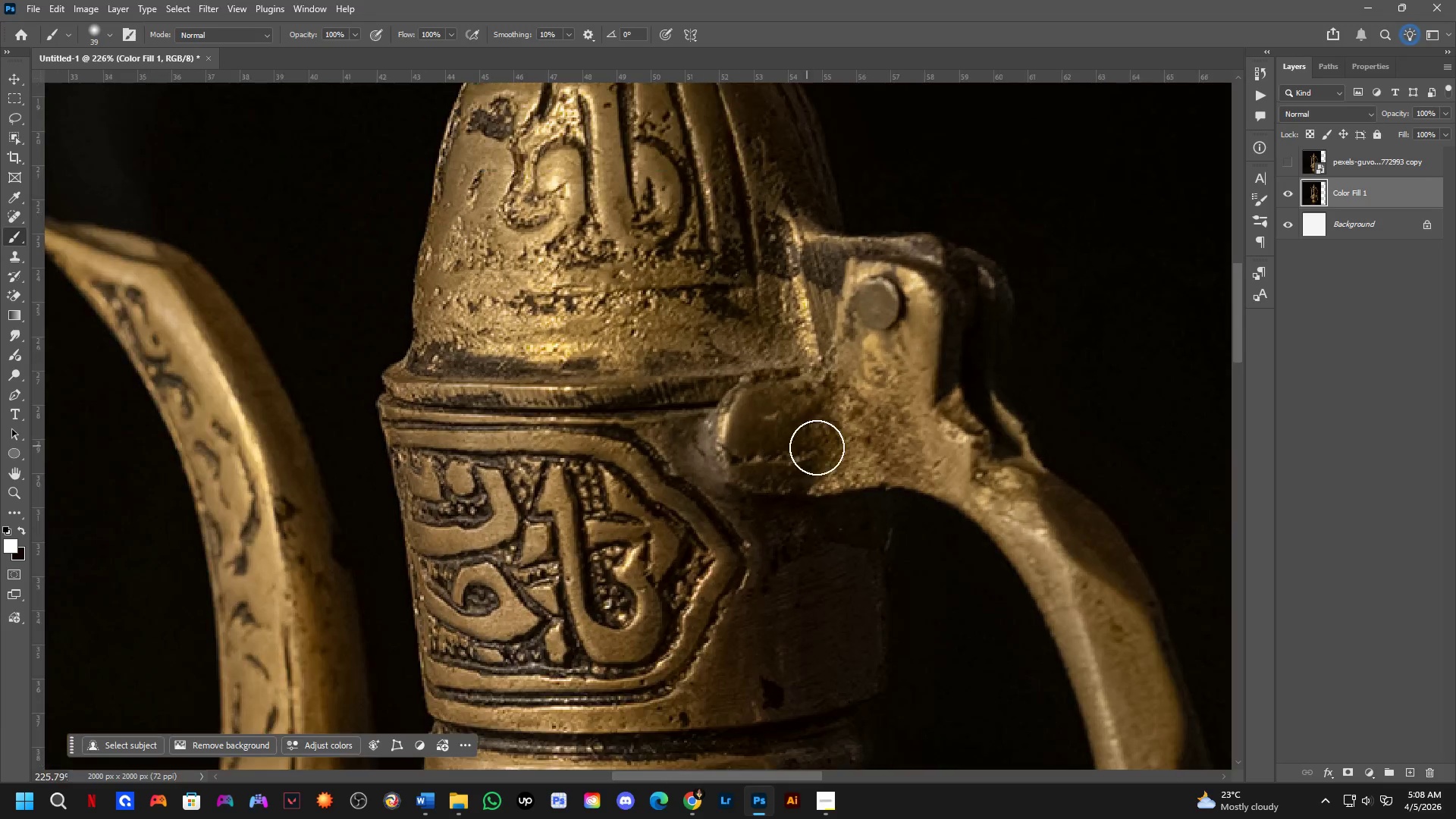 
left_click([9, 216])
 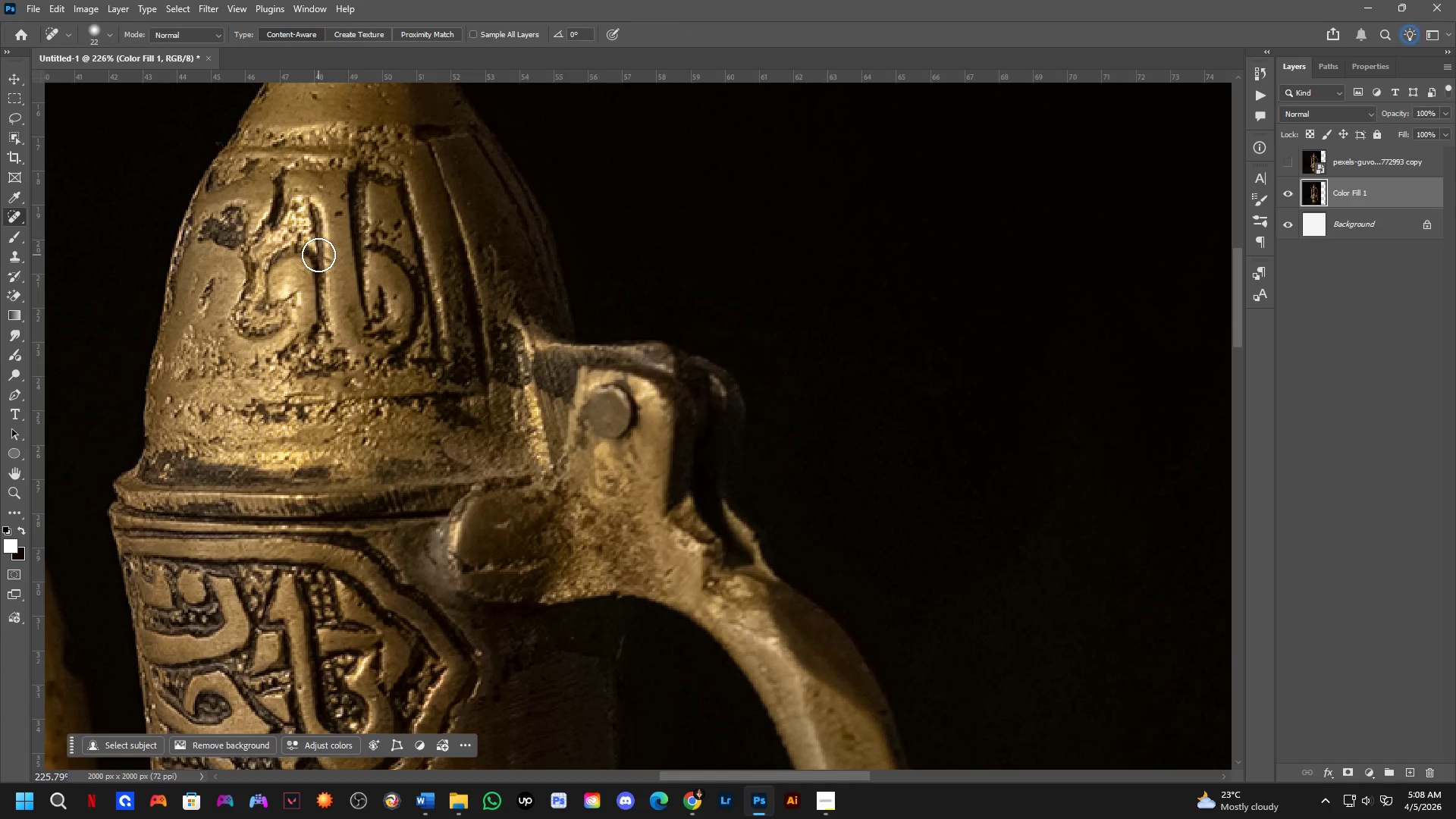 
hold_key(key=Space, duration=0.62)
 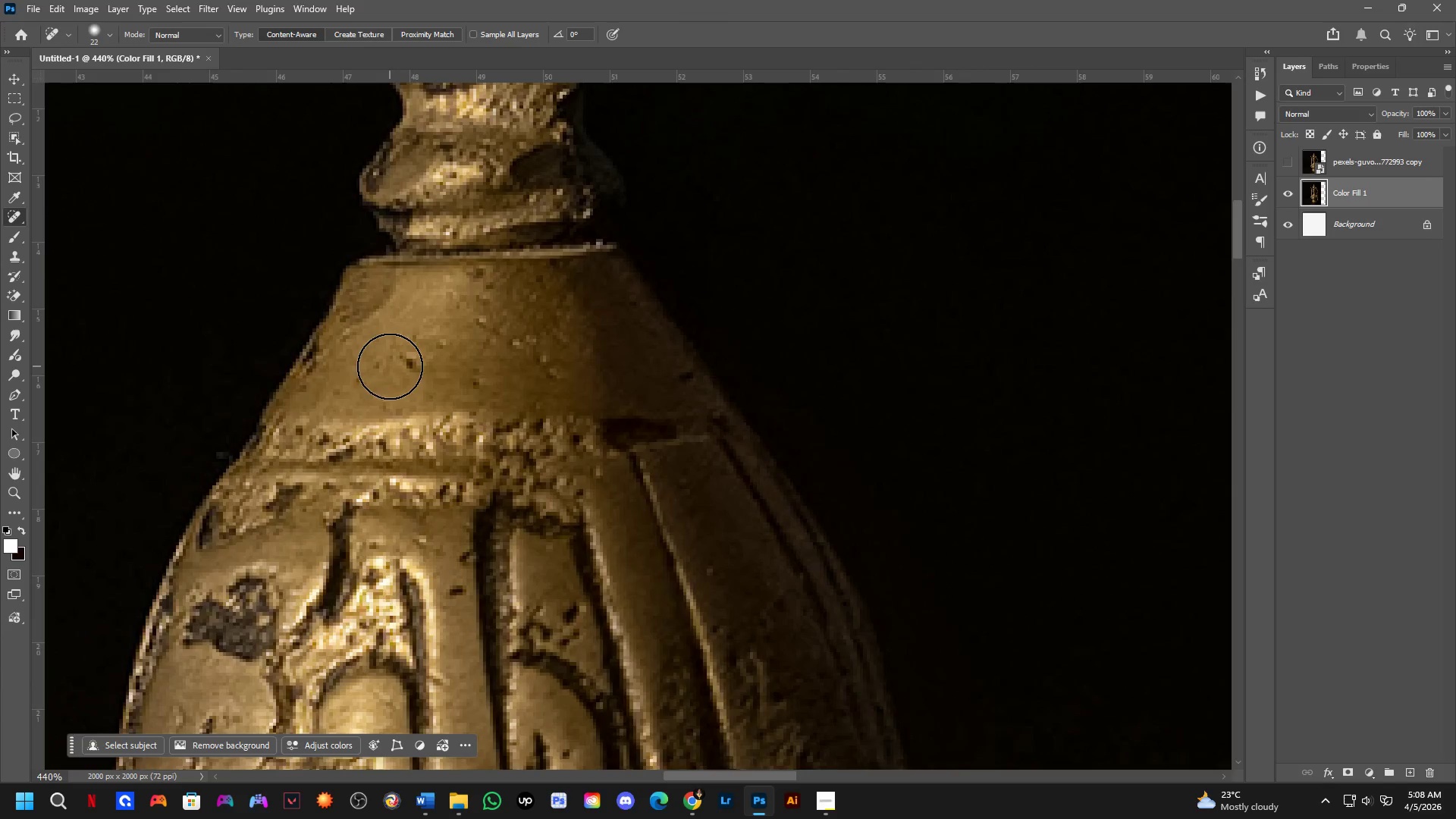 
left_click_drag(start_coordinate=[340, 190], to_coordinate=[428, 480])
 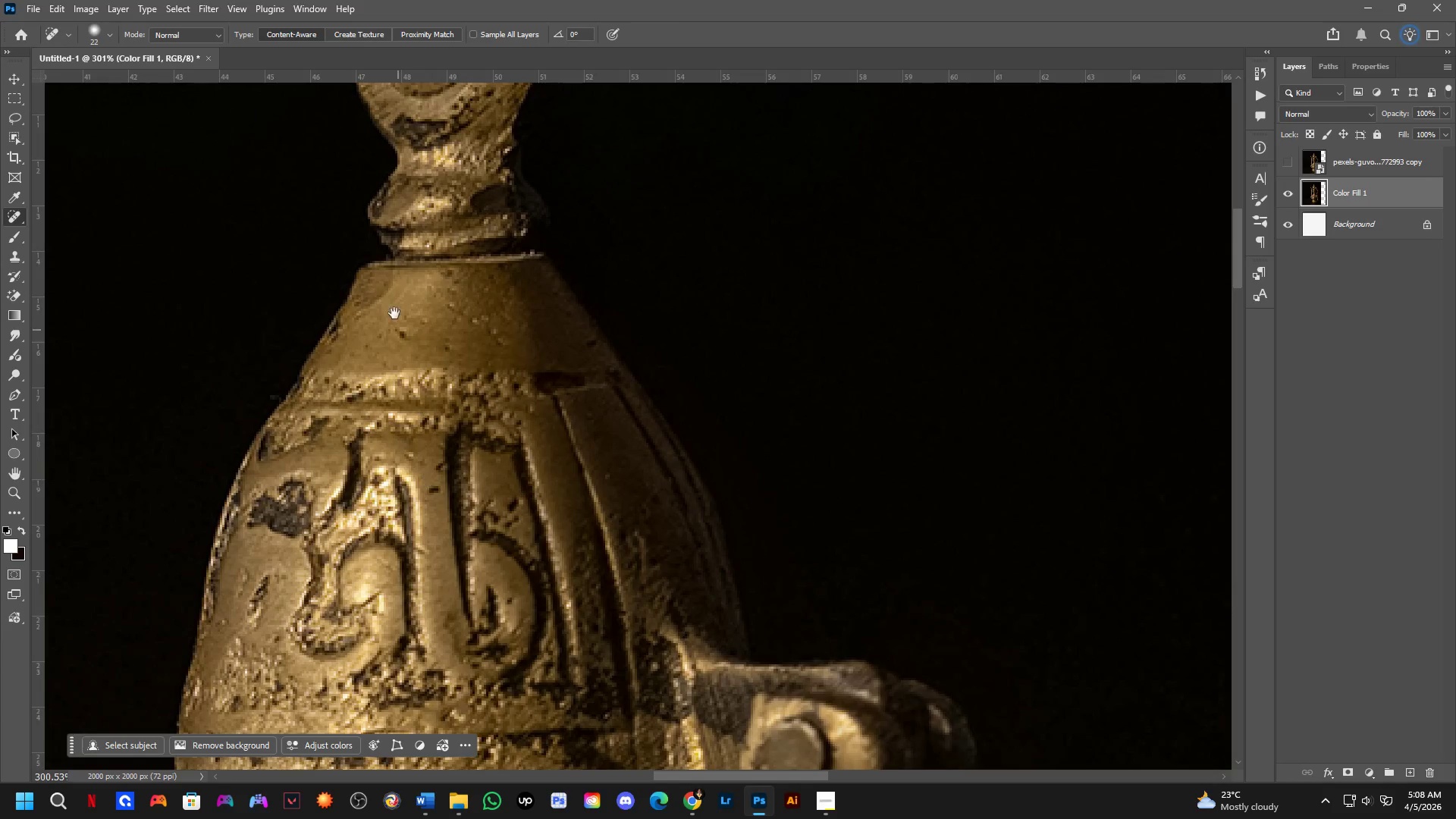 
scroll: coordinate [315, 250], scroll_direction: up, amount: 3.0
 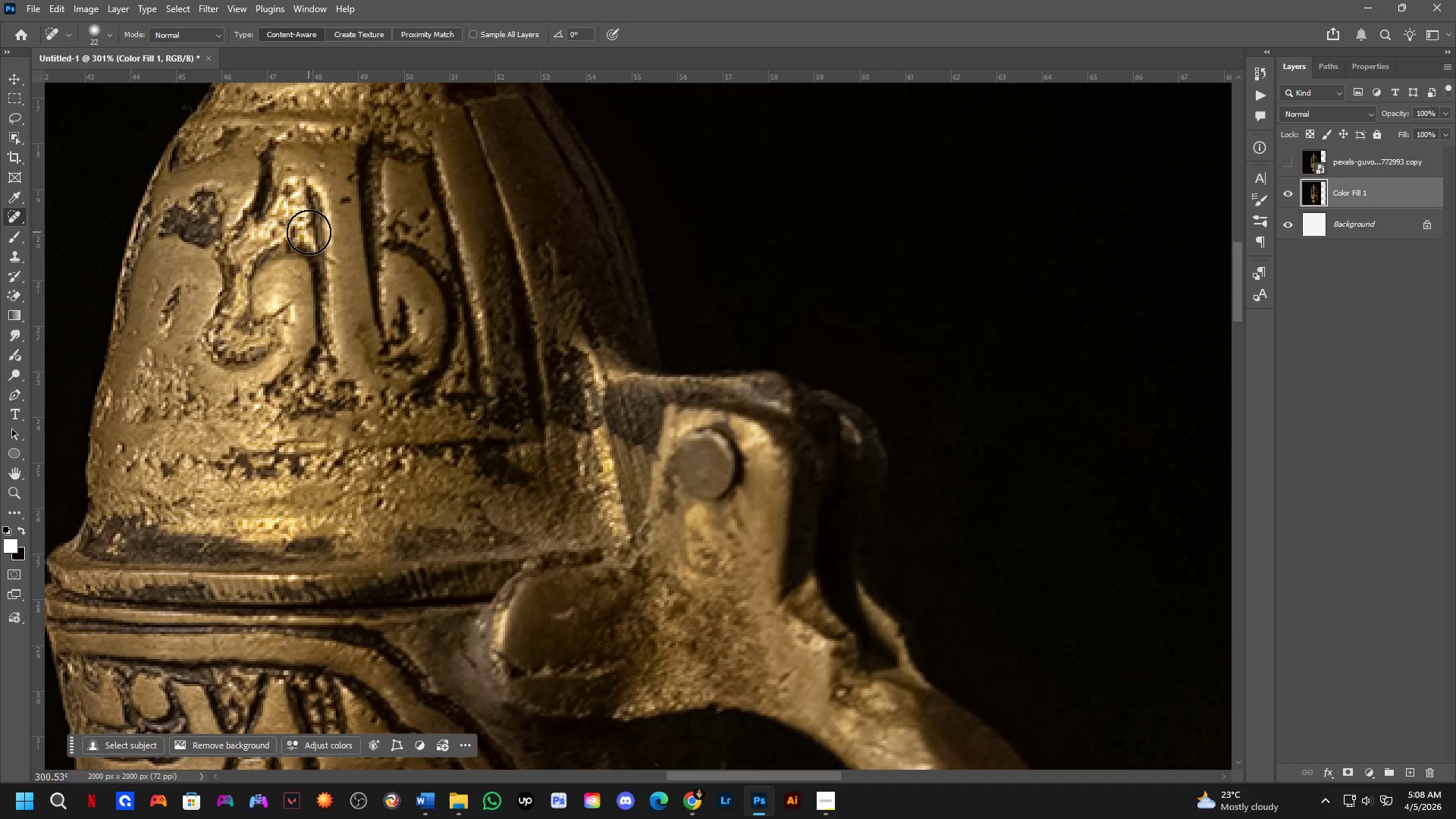 
key(Alt+AltLeft)
 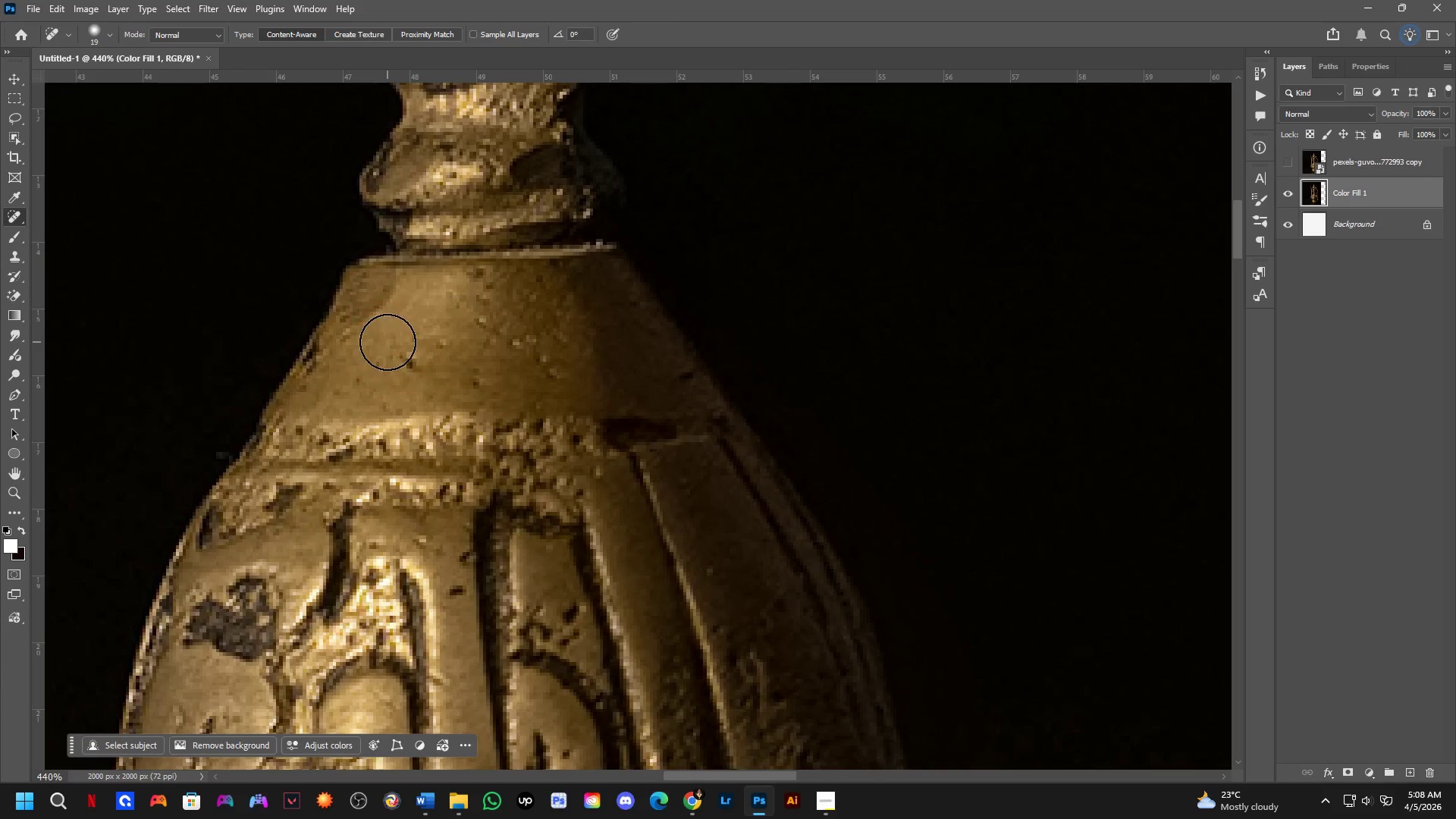 
scroll: coordinate [384, 284], scroll_direction: up, amount: 4.0
 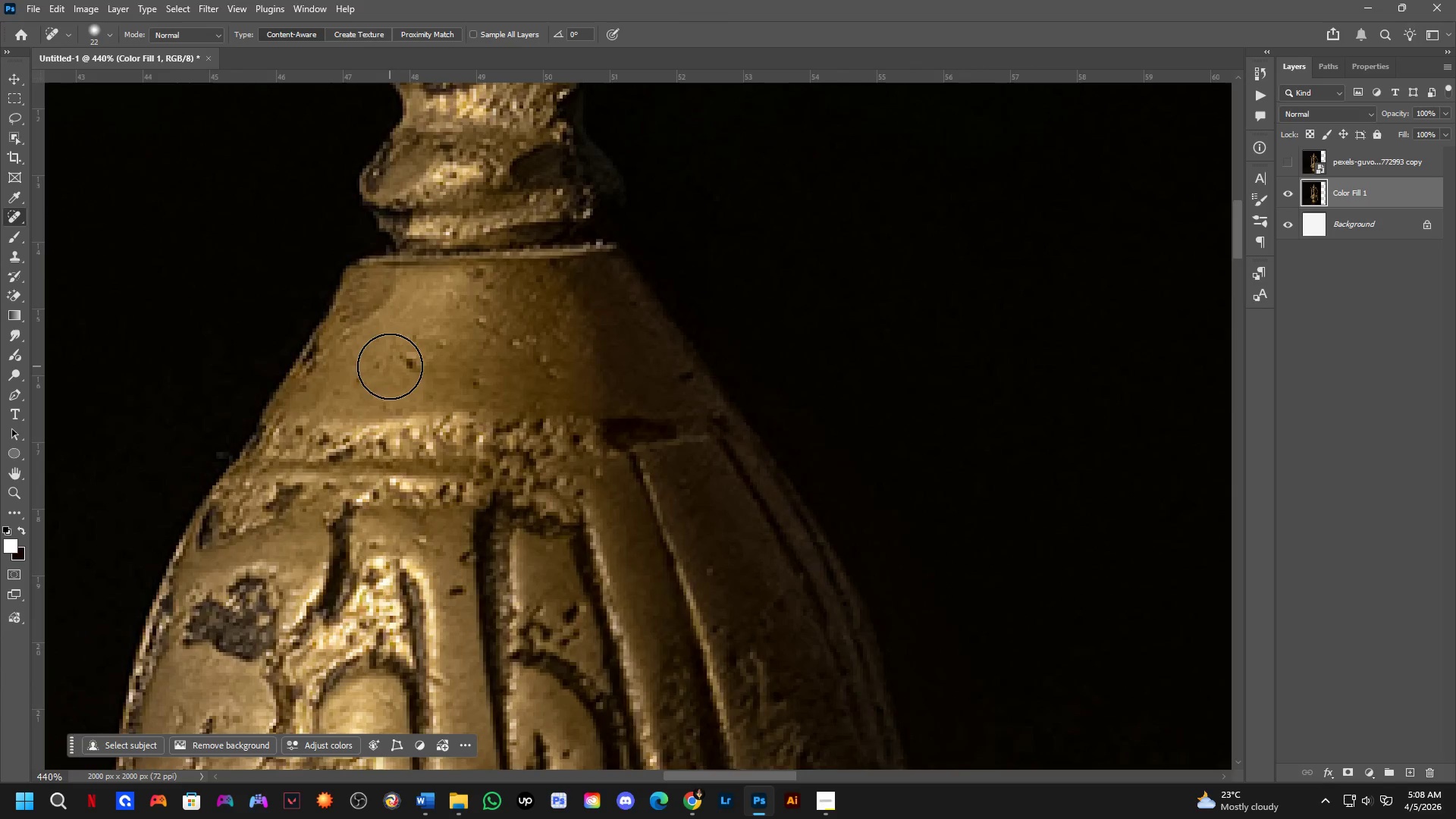 
hold_key(key=Space, duration=0.61)
 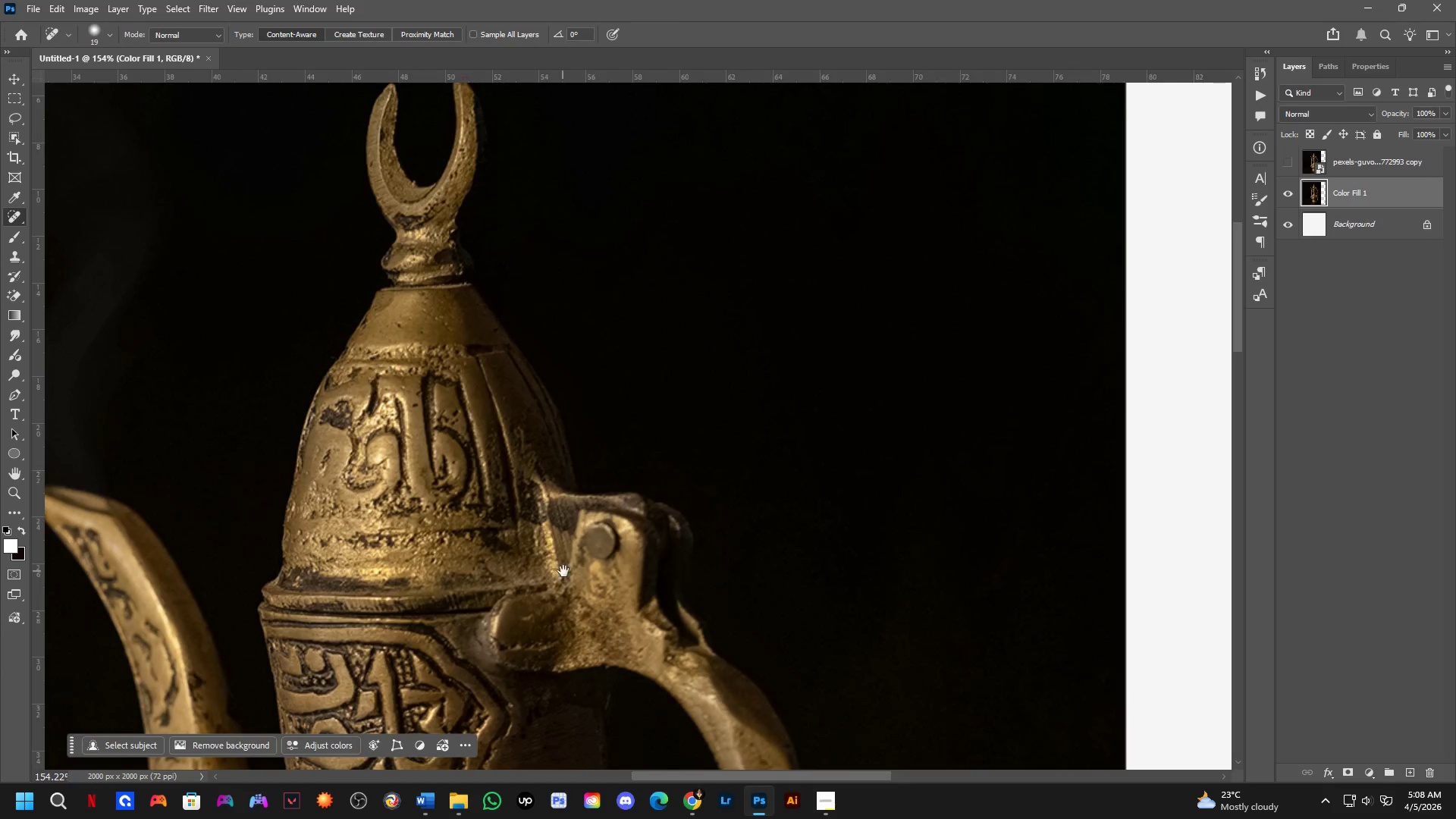 
scroll: coordinate [390, 340], scroll_direction: down, amount: 4.0
 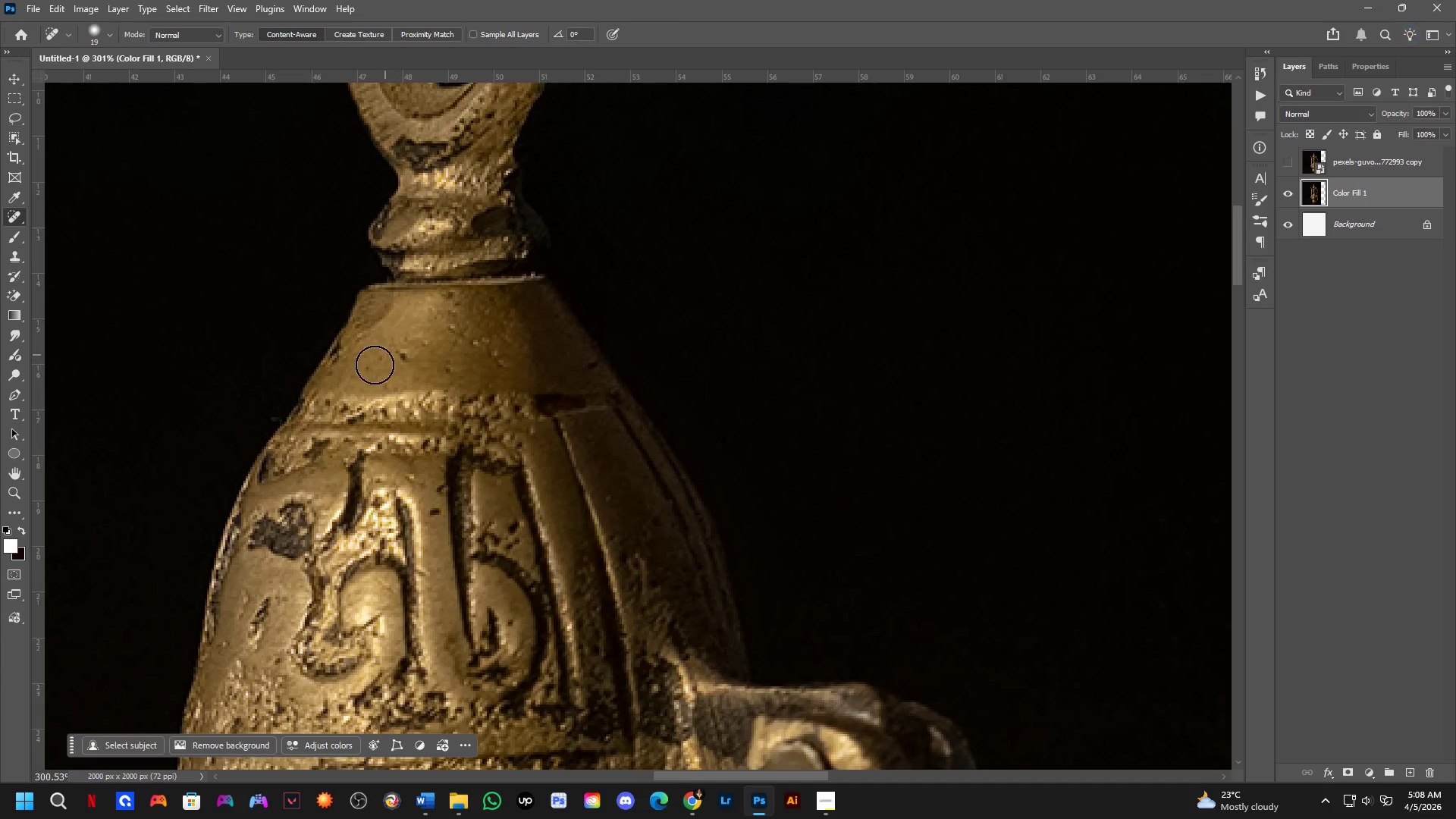 
left_click_drag(start_coordinate=[296, 425], to_coordinate=[337, 366])
 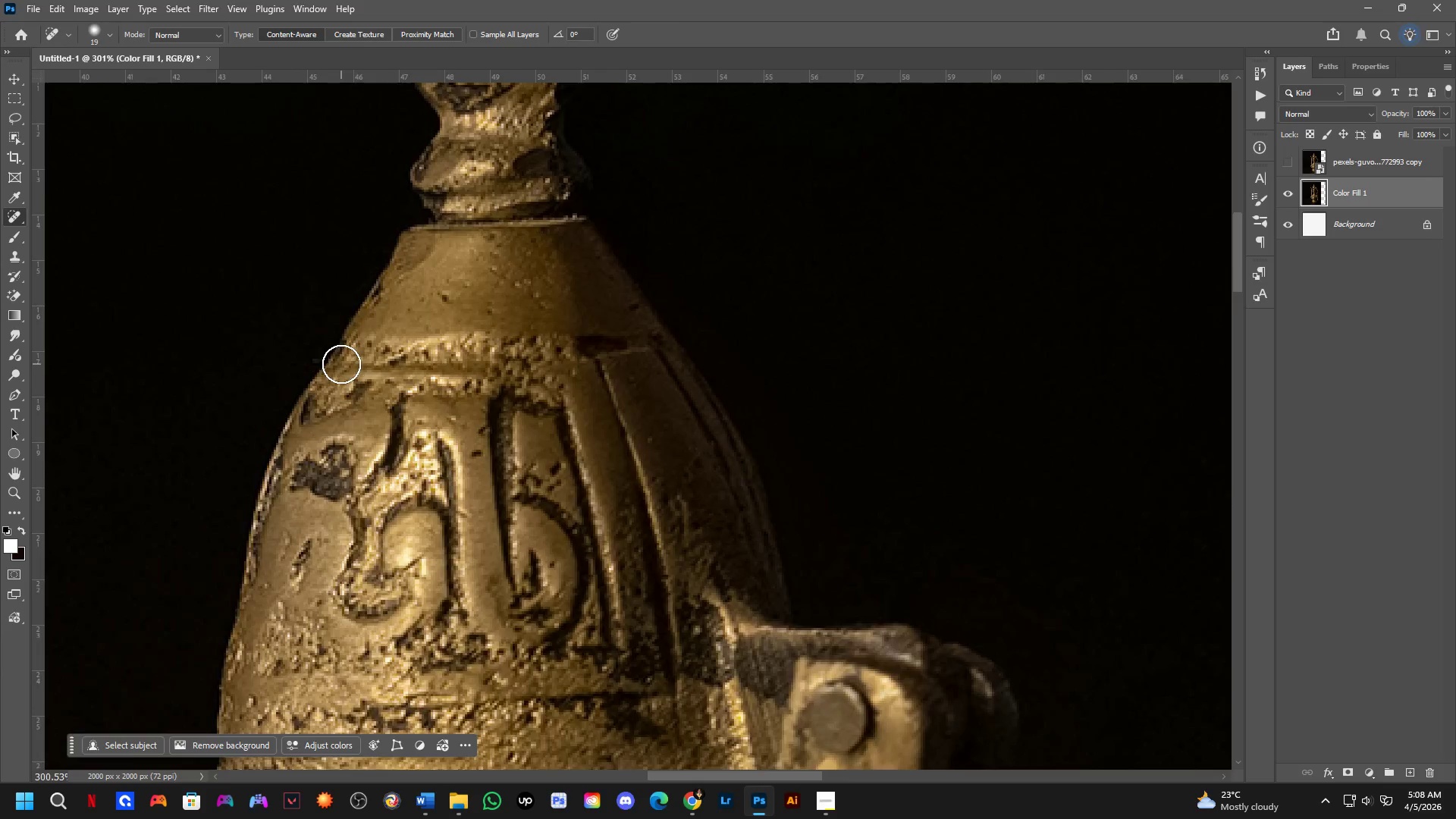 
hold_key(key=Space, duration=1.5)
 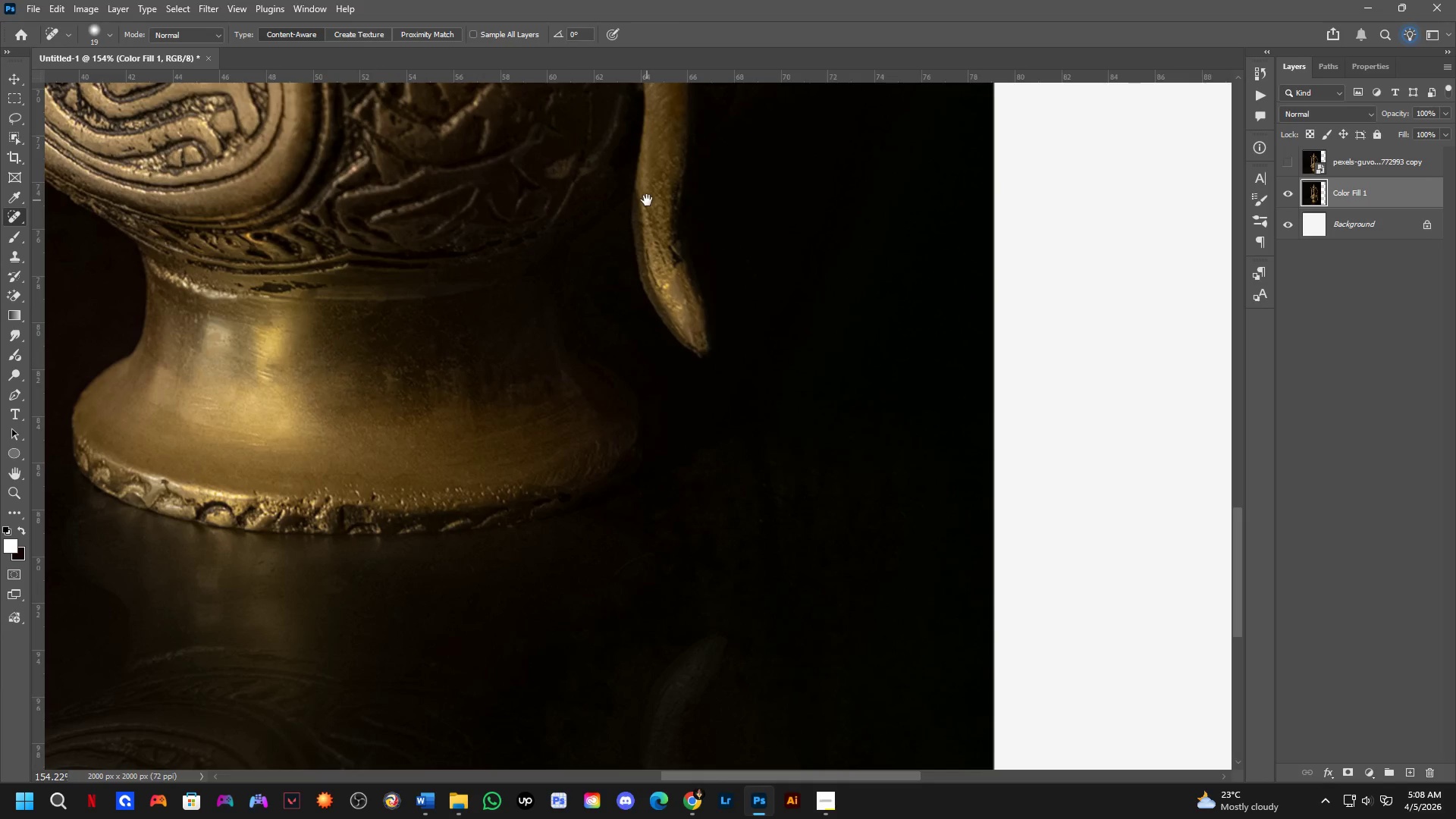 
left_click_drag(start_coordinate=[562, 566], to_coordinate=[578, 14])
 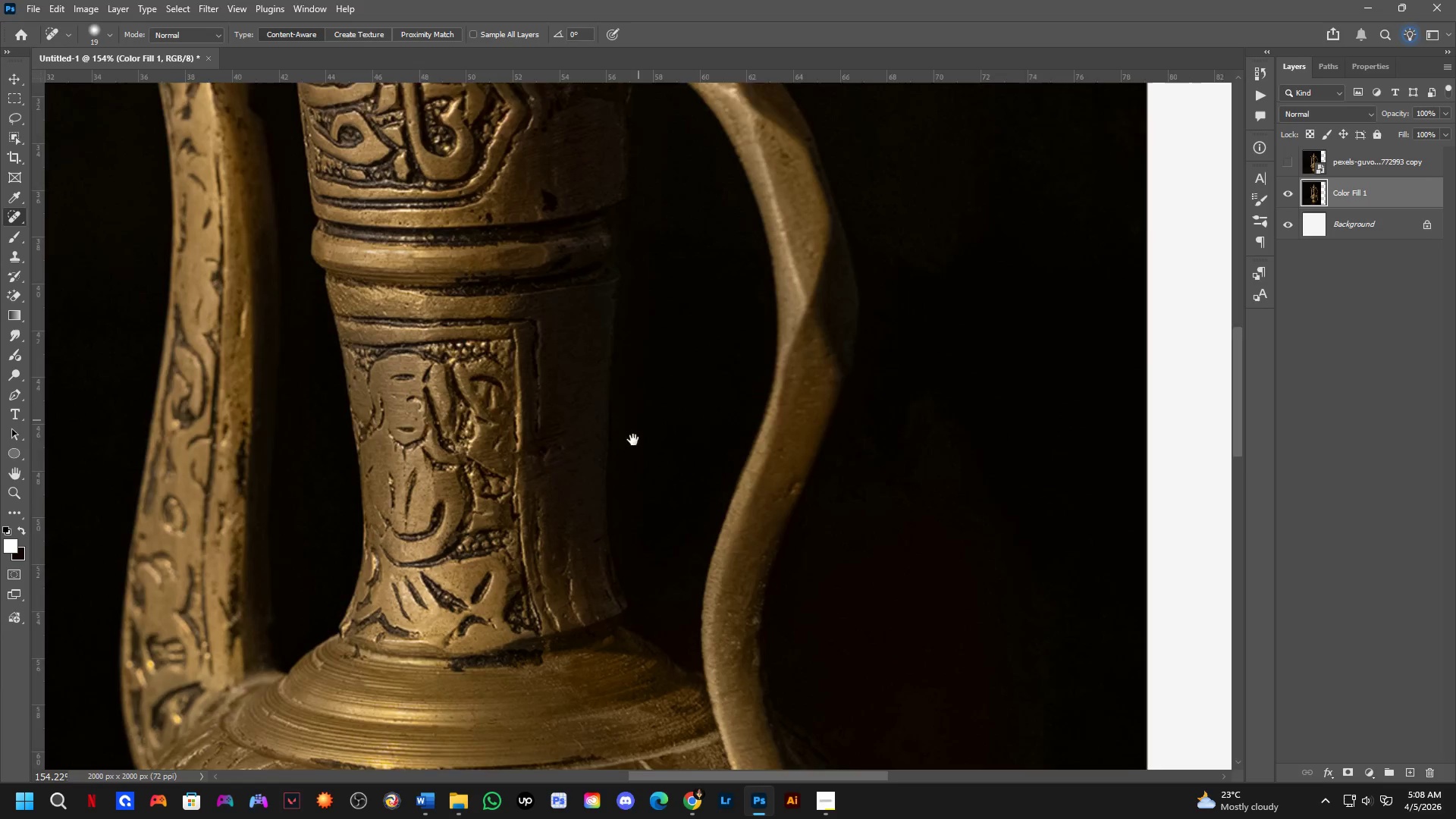 
scroll: coordinate [357, 353], scroll_direction: down, amount: 7.0
 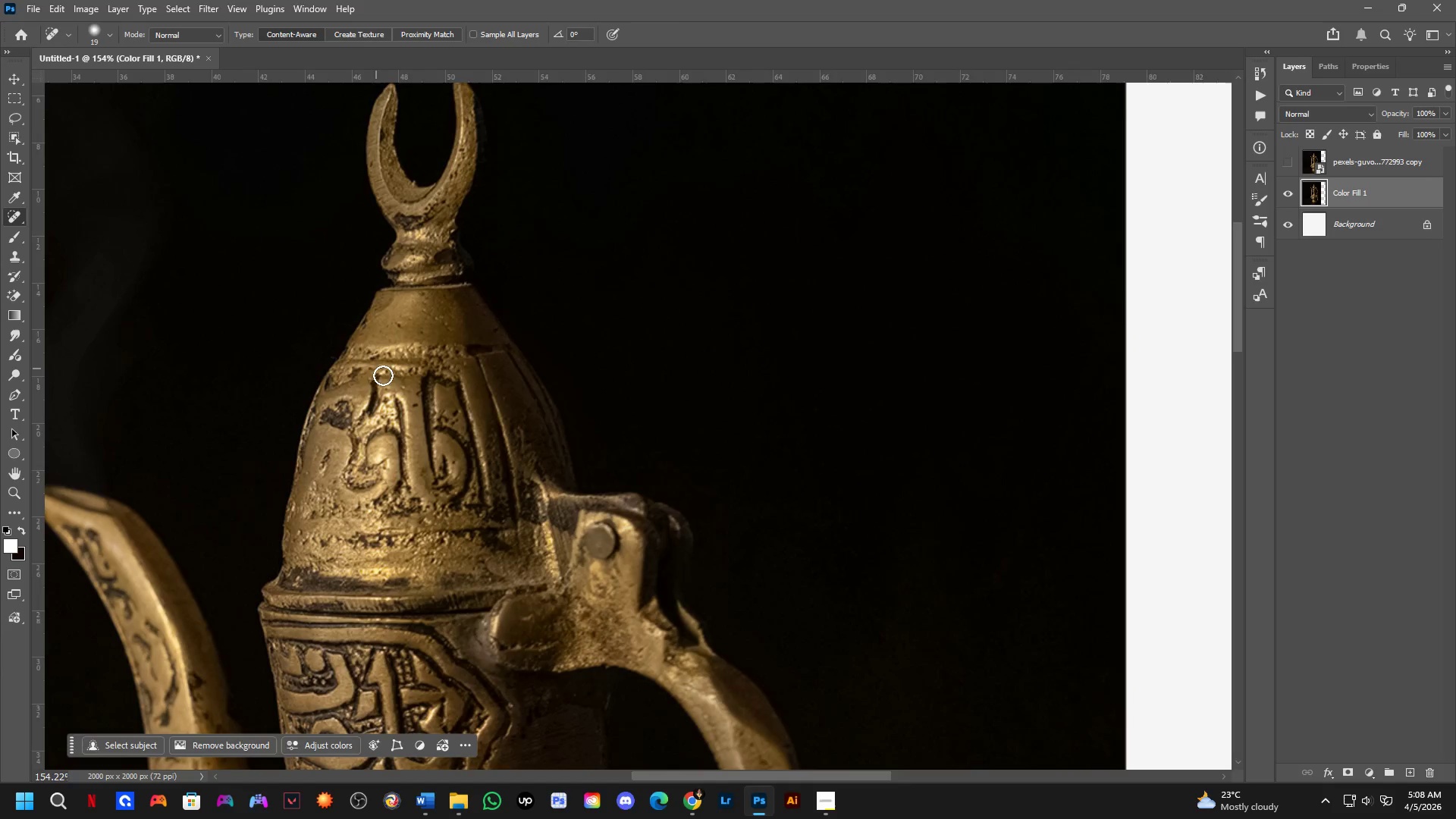 
left_click_drag(start_coordinate=[629, 454], to_coordinate=[588, 237])
 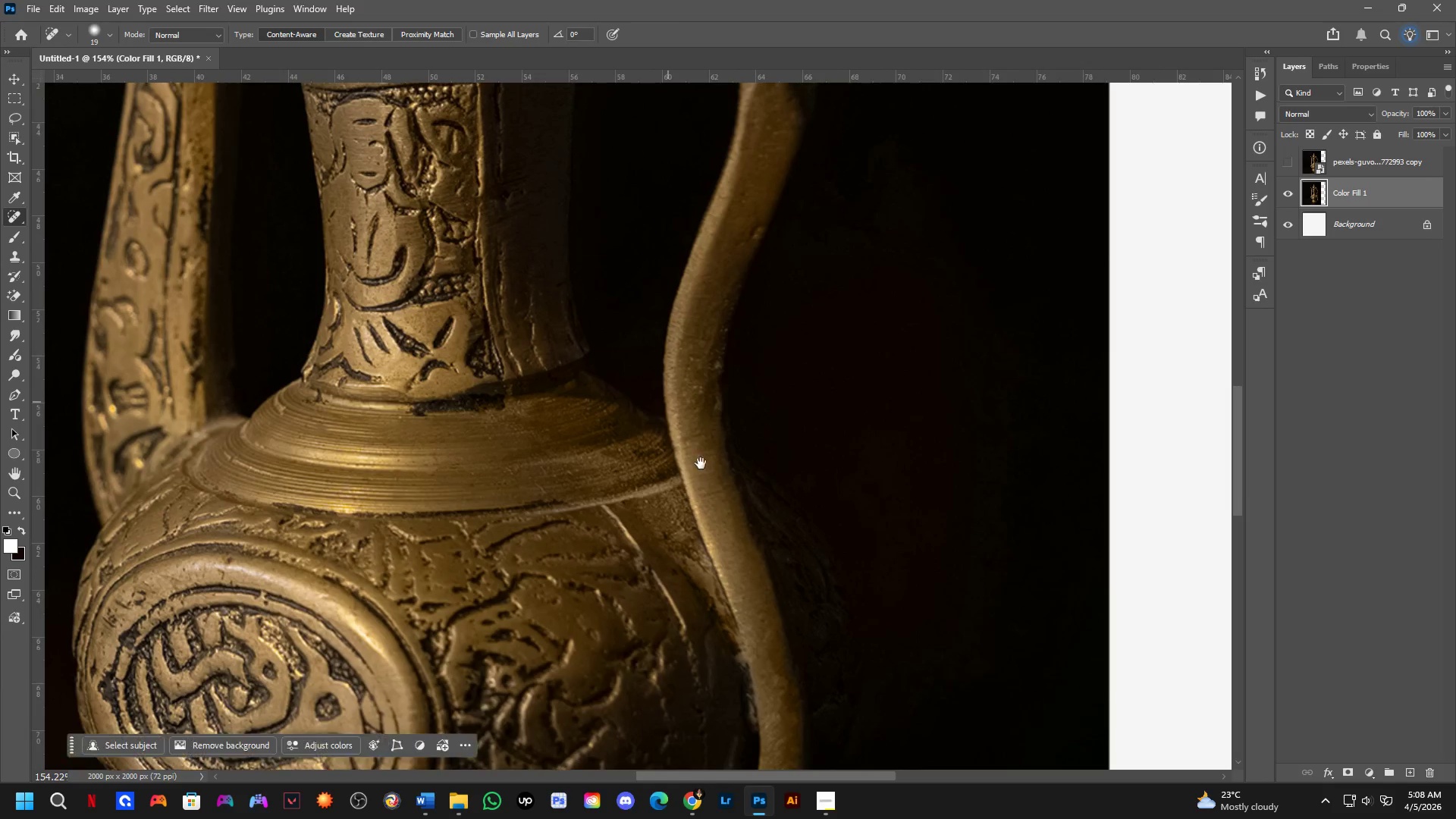 
left_click_drag(start_coordinate=[712, 553], to_coordinate=[625, 212])
 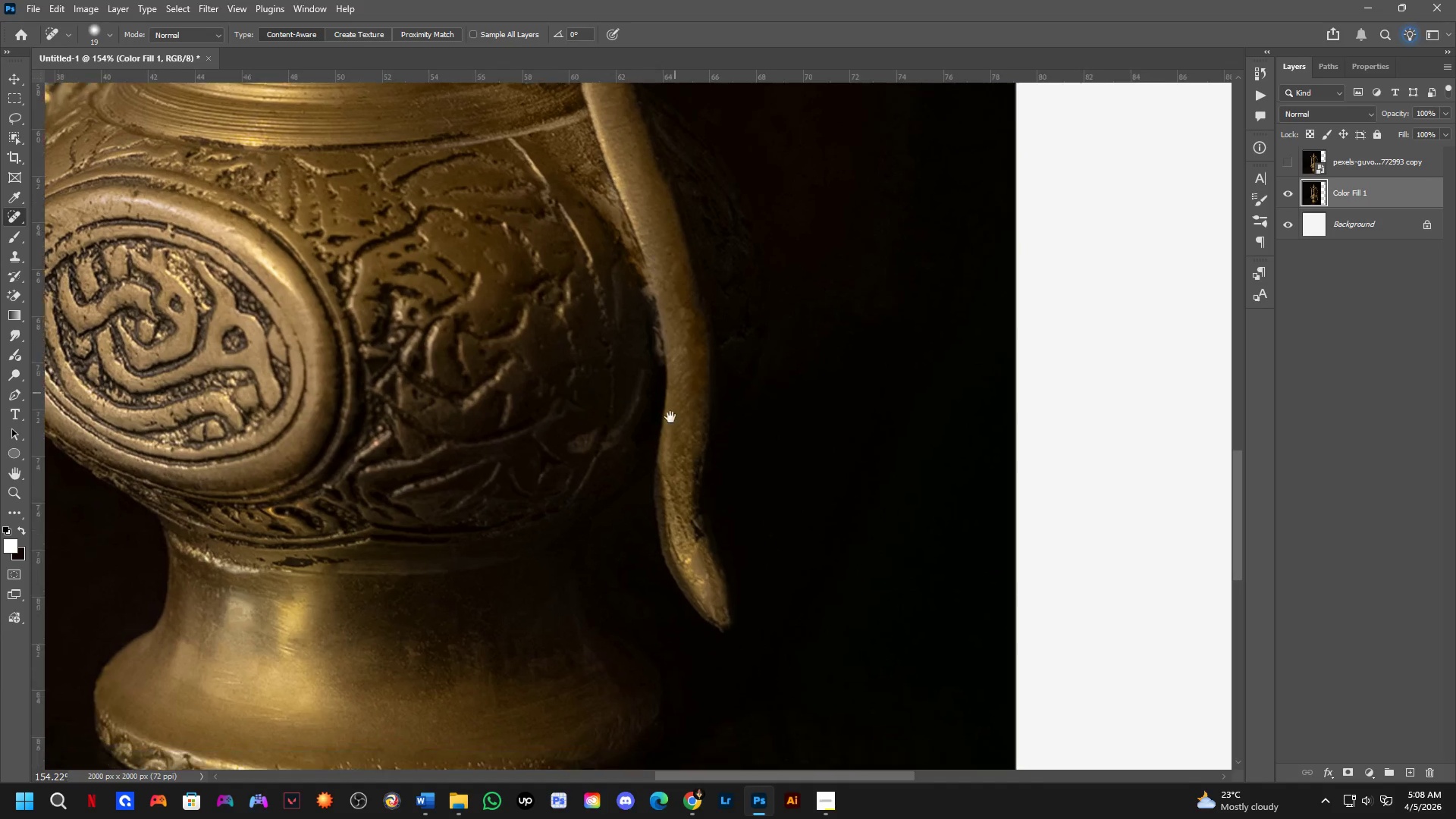 
hold_key(key=Space, duration=0.92)
 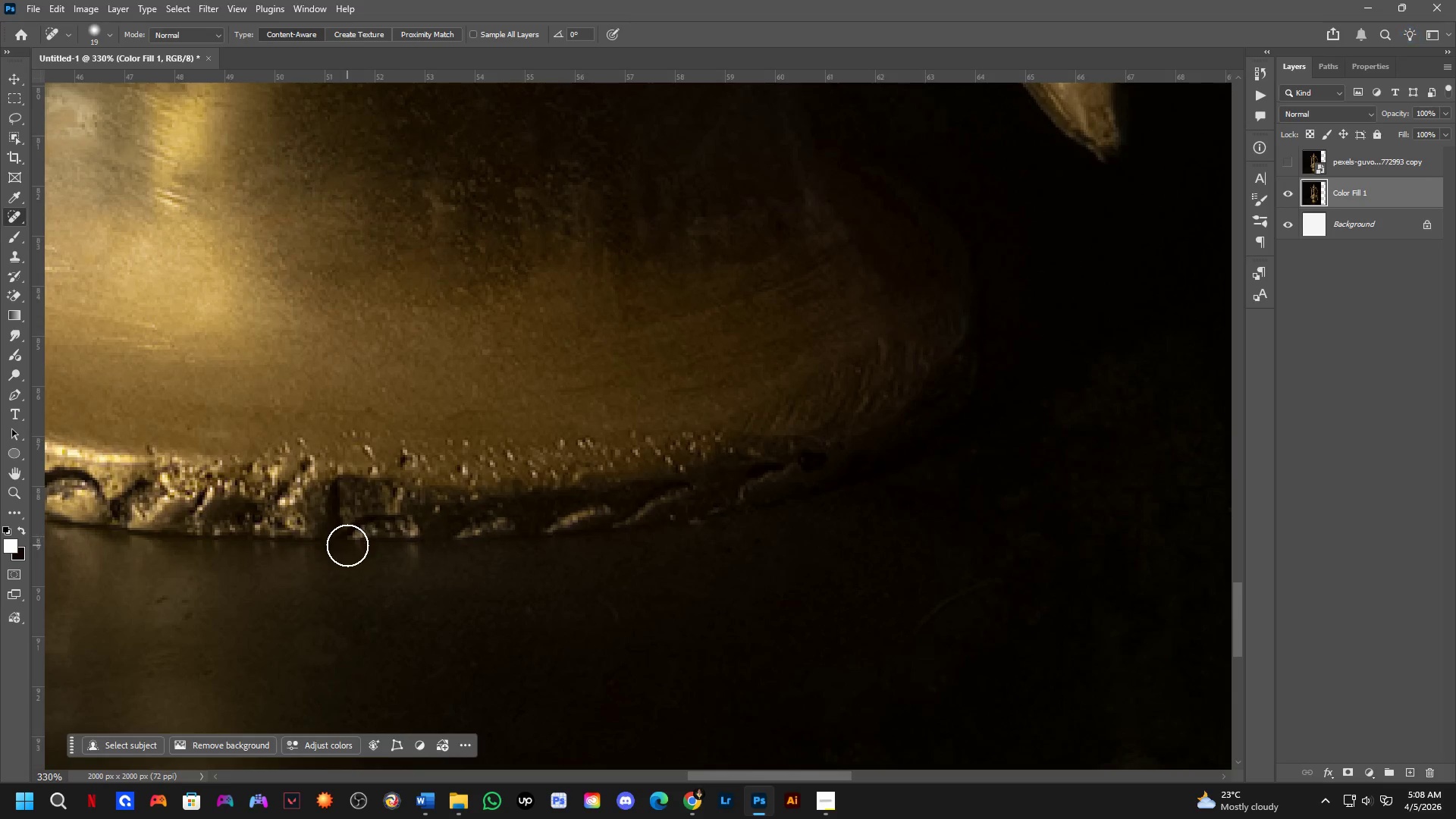 
left_click_drag(start_coordinate=[663, 446], to_coordinate=[648, 200])
 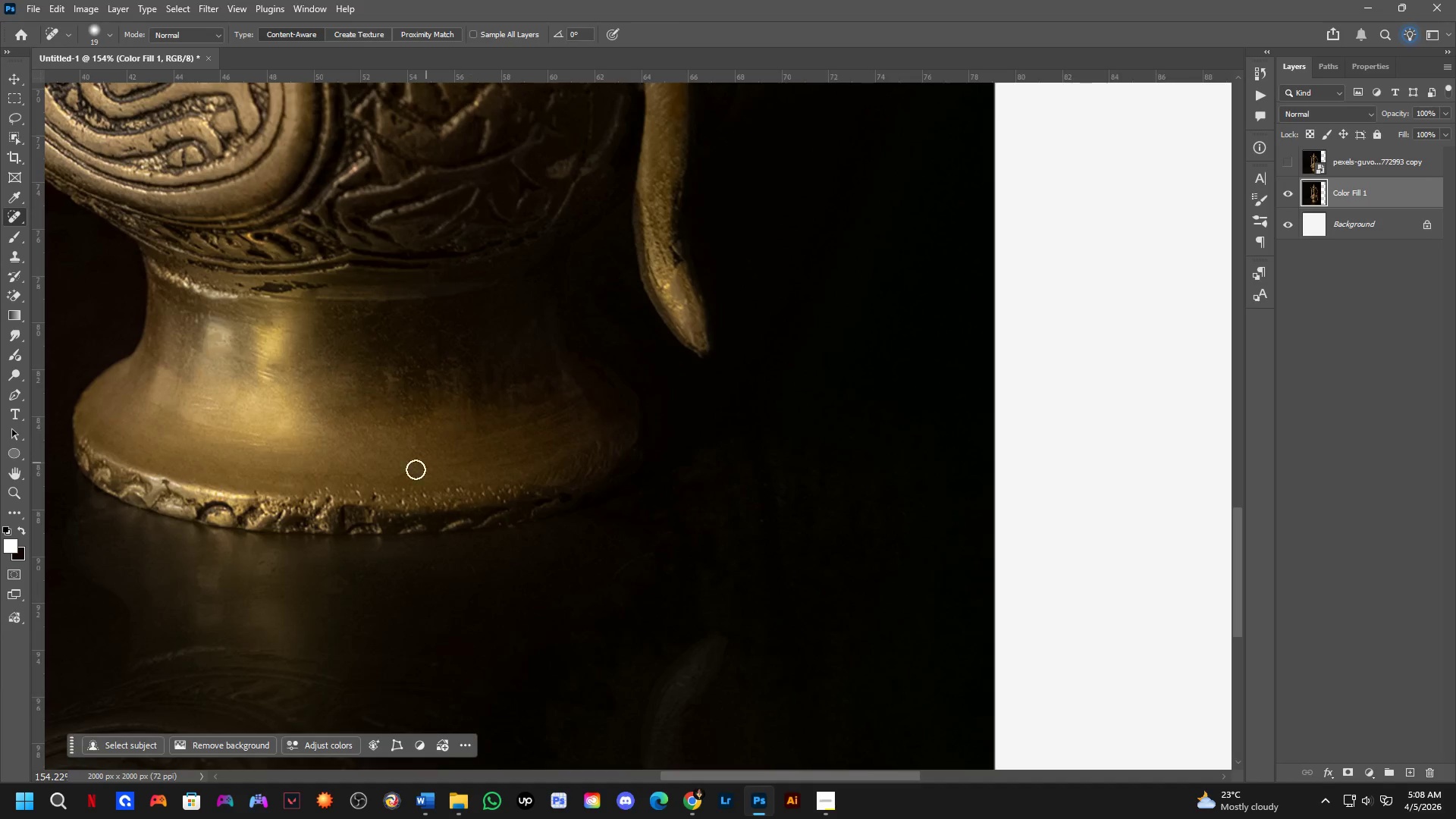 
key(Shift+ShiftLeft)
 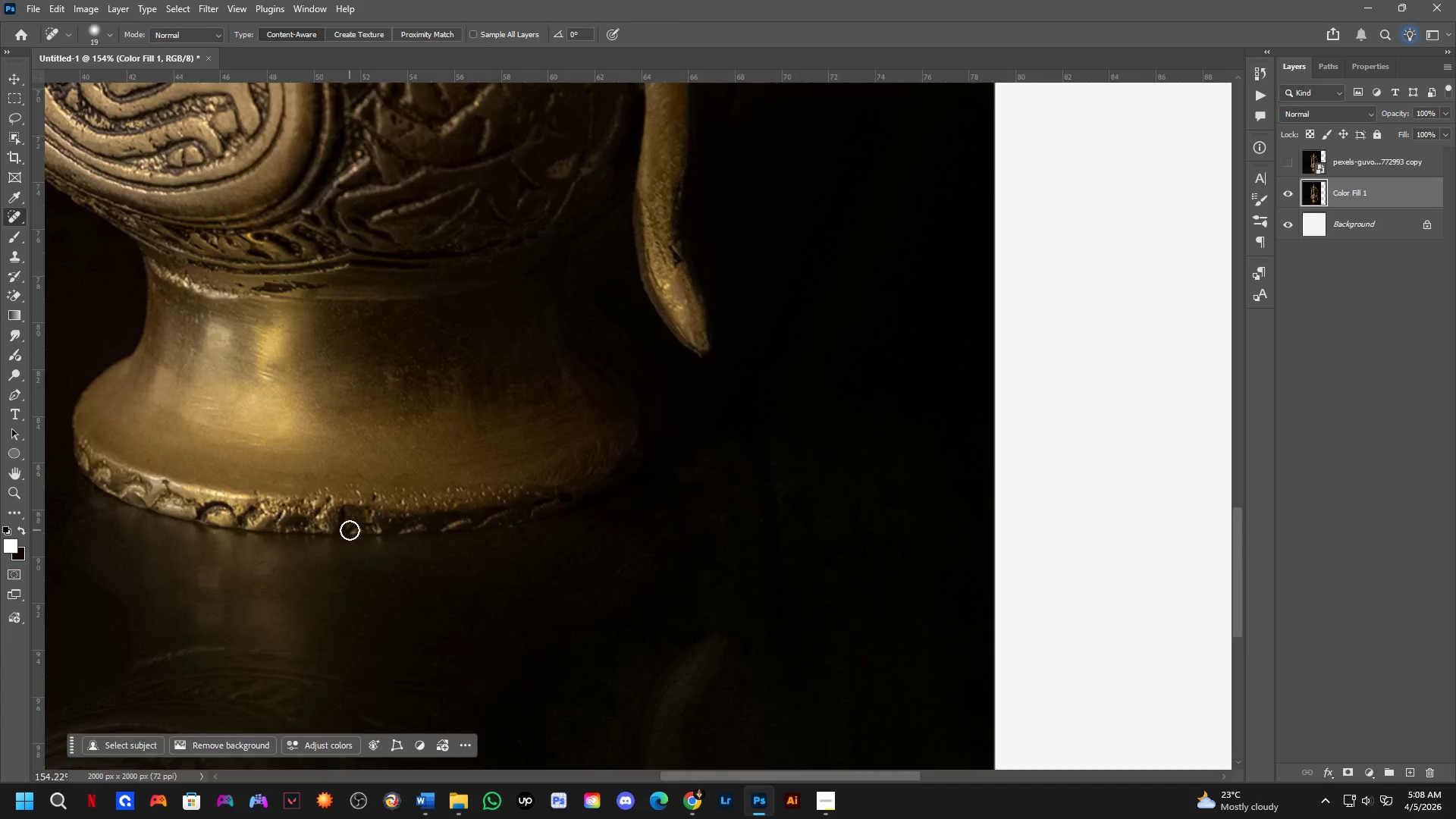 
scroll: coordinate [347, 534], scroll_direction: up, amount: 3.0
 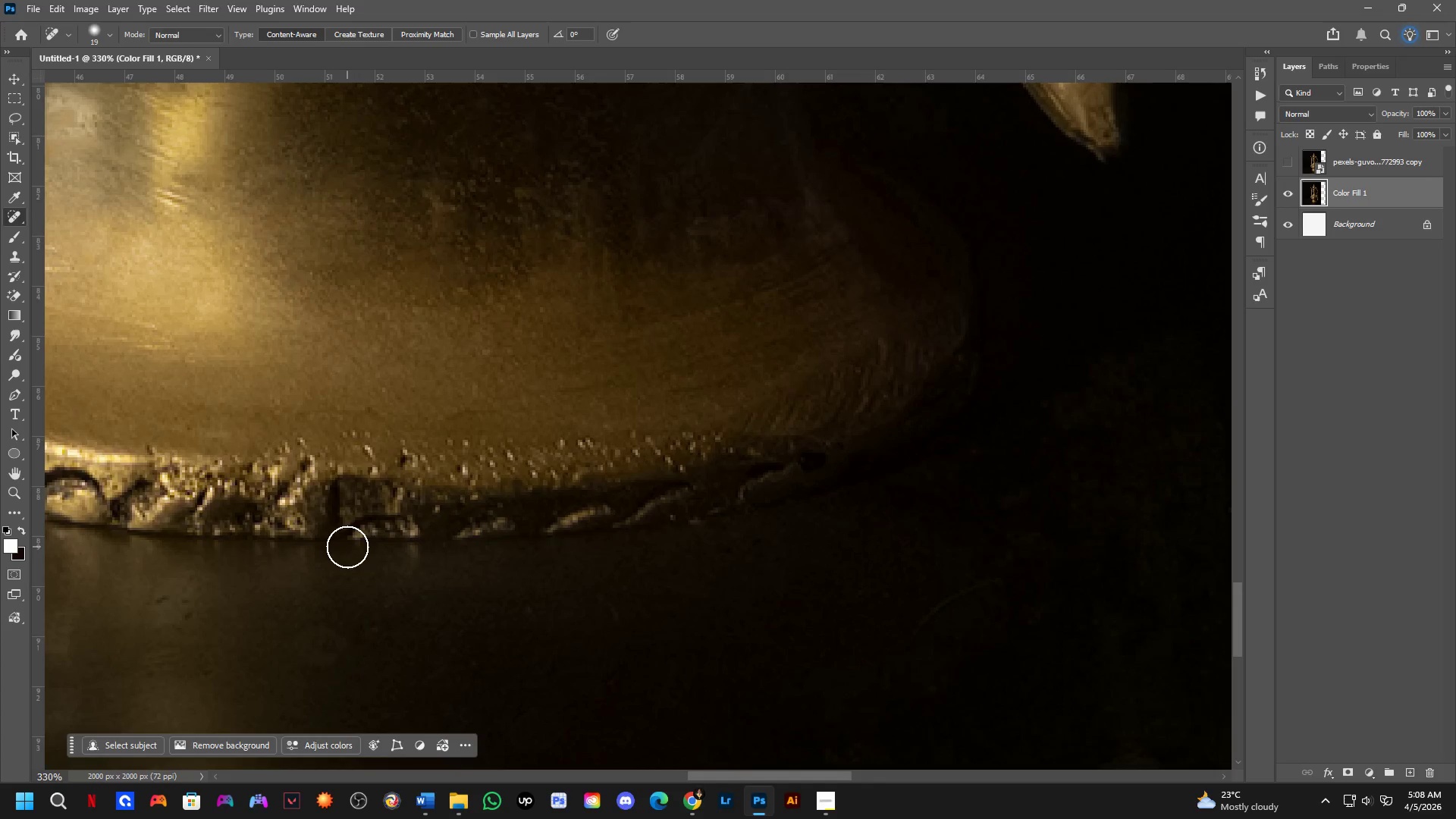 
hold_key(key=Space, duration=0.66)
 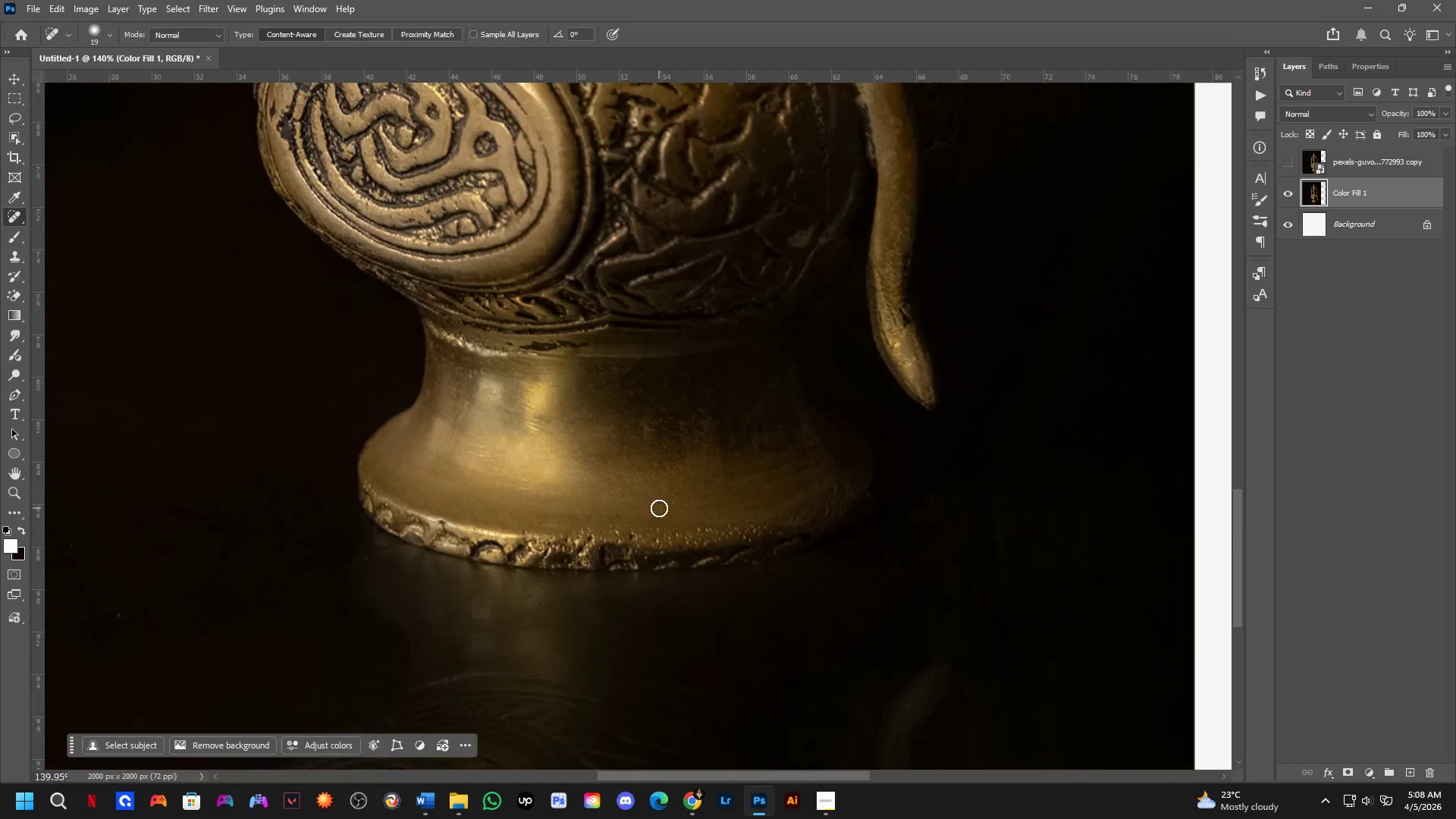 
left_click_drag(start_coordinate=[447, 491], to_coordinate=[671, 595])
 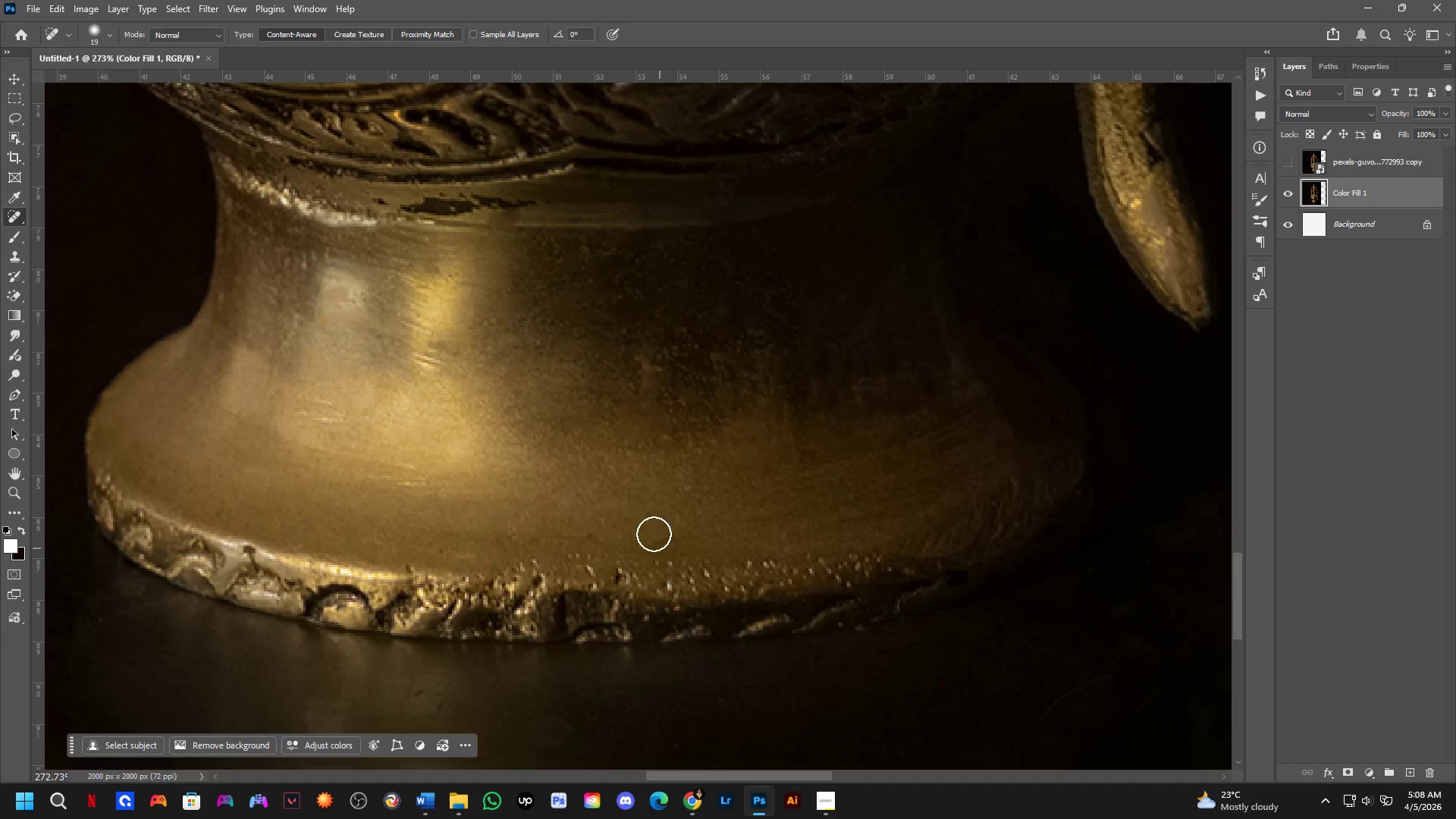 
scroll: coordinate [651, 487], scroll_direction: down, amount: 9.0
 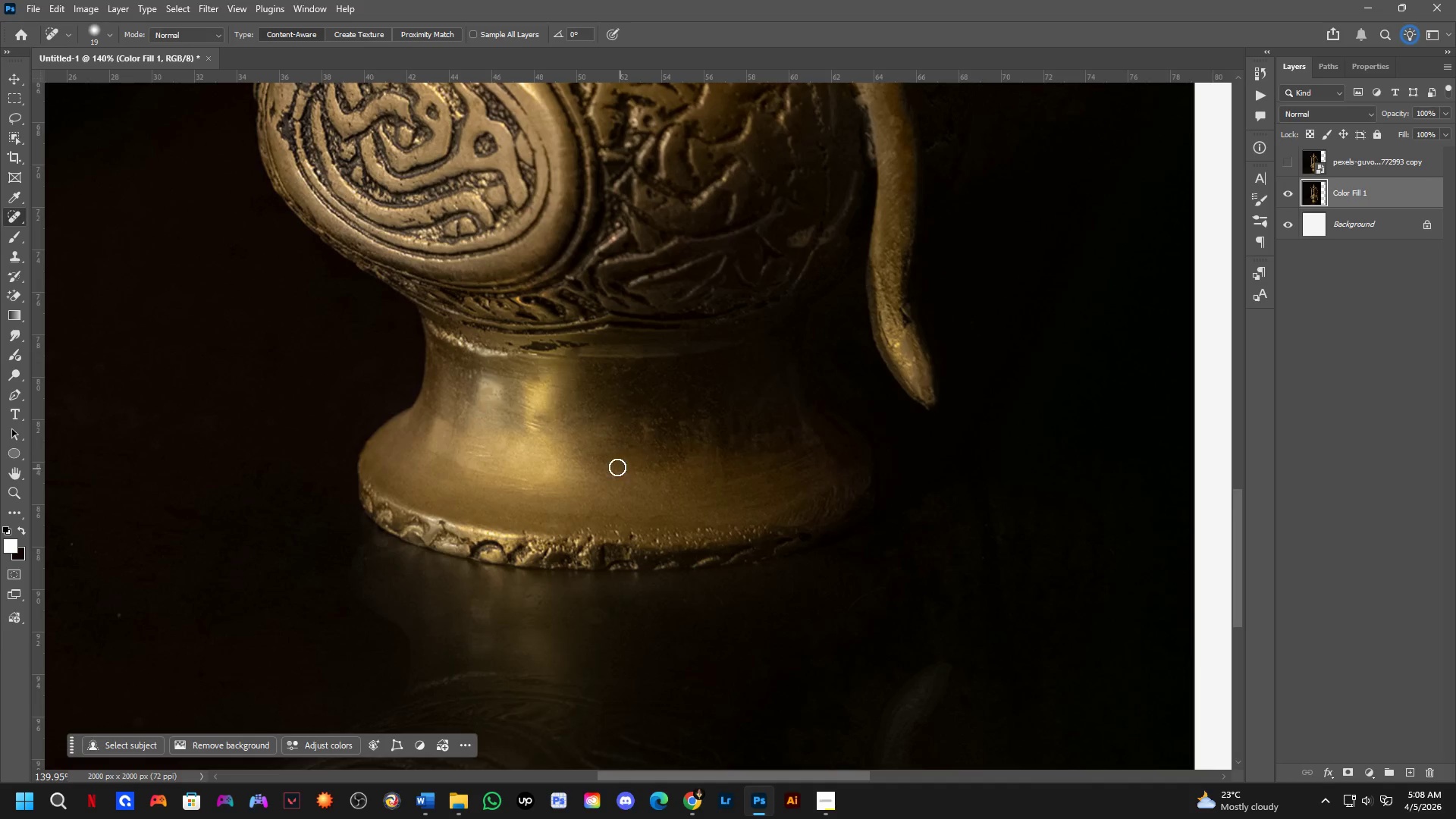 
hold_key(key=Space, duration=0.53)
 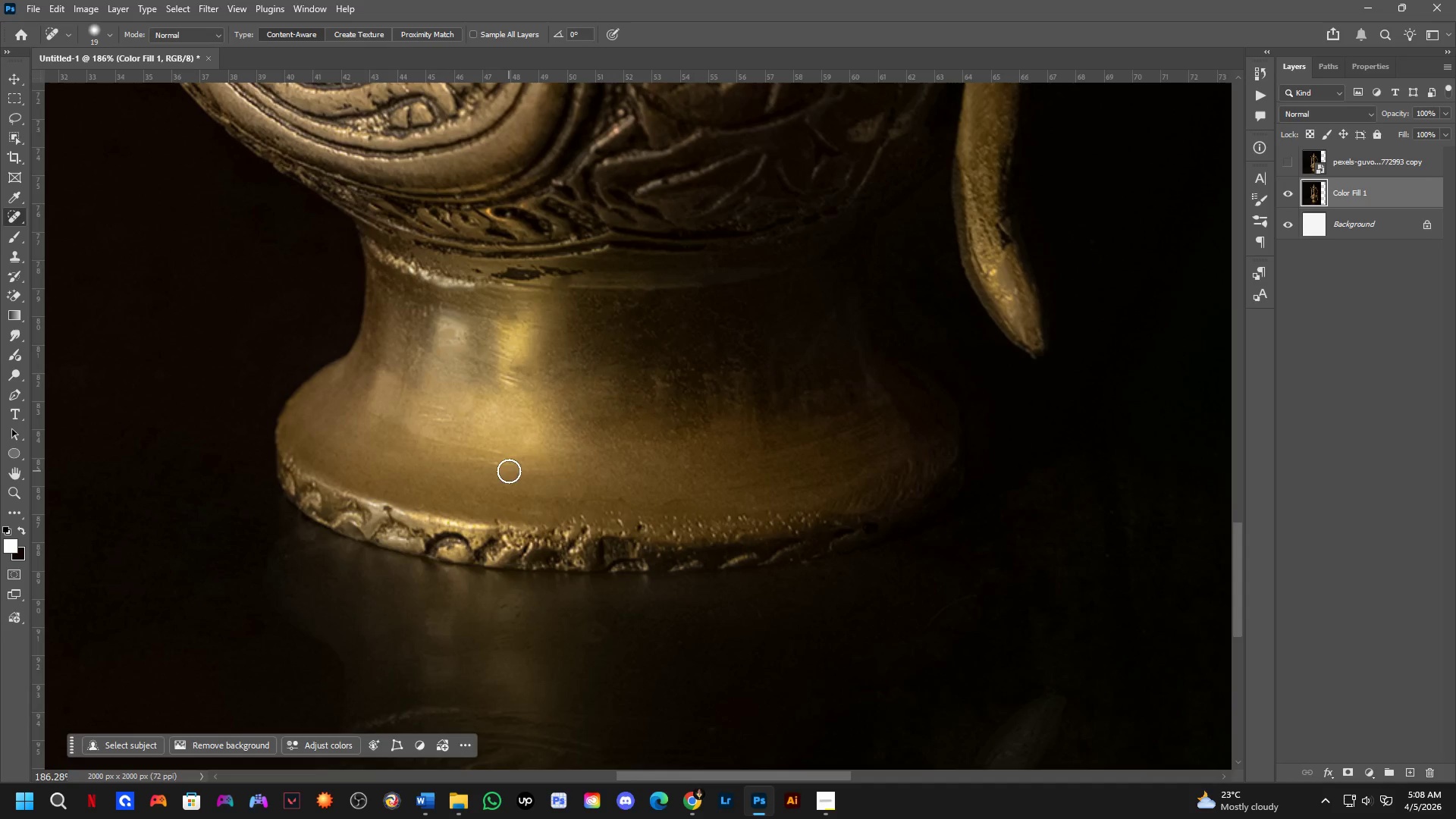 
left_click_drag(start_coordinate=[543, 478], to_coordinate=[520, 452])
 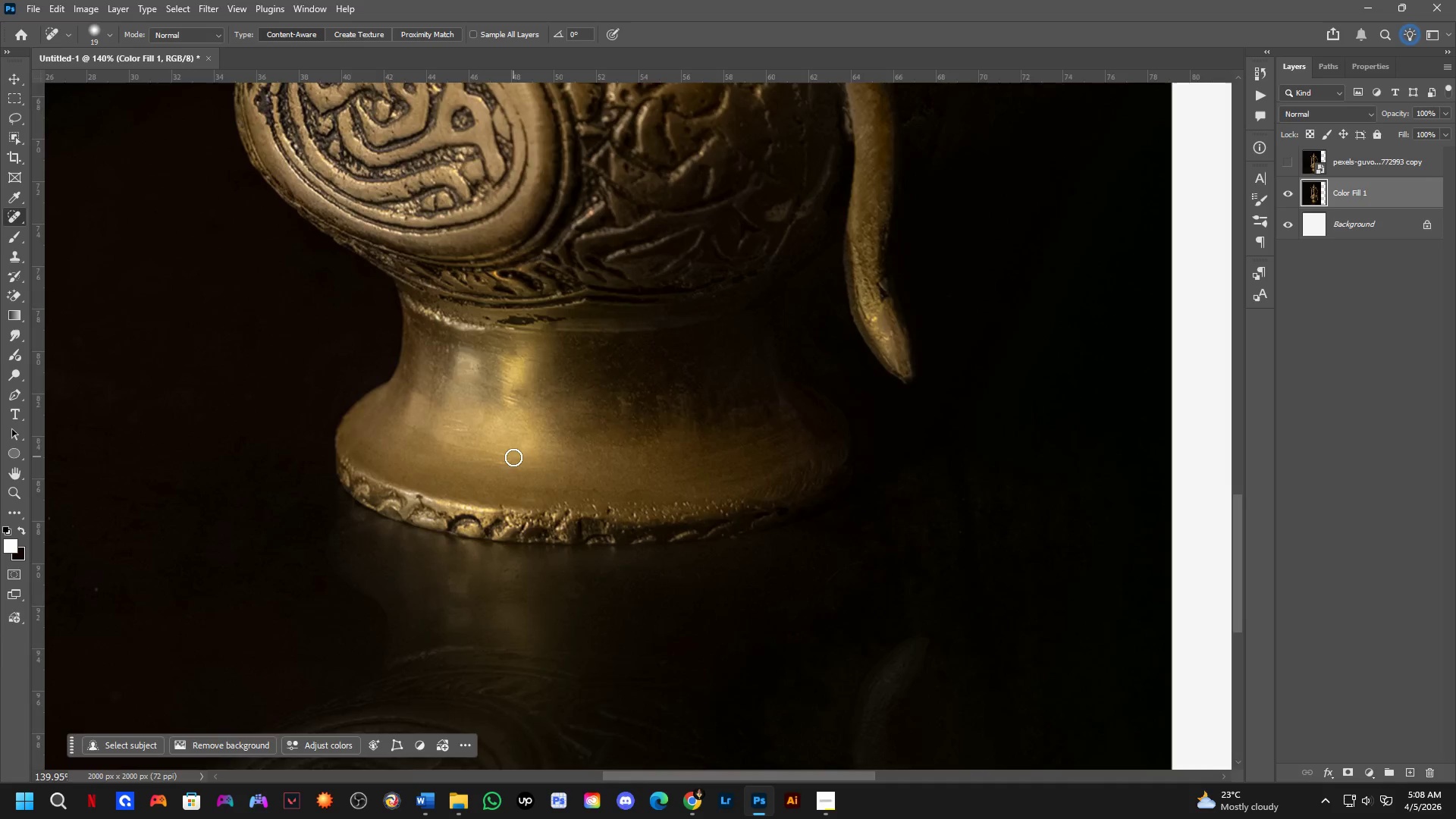 
key(P)
 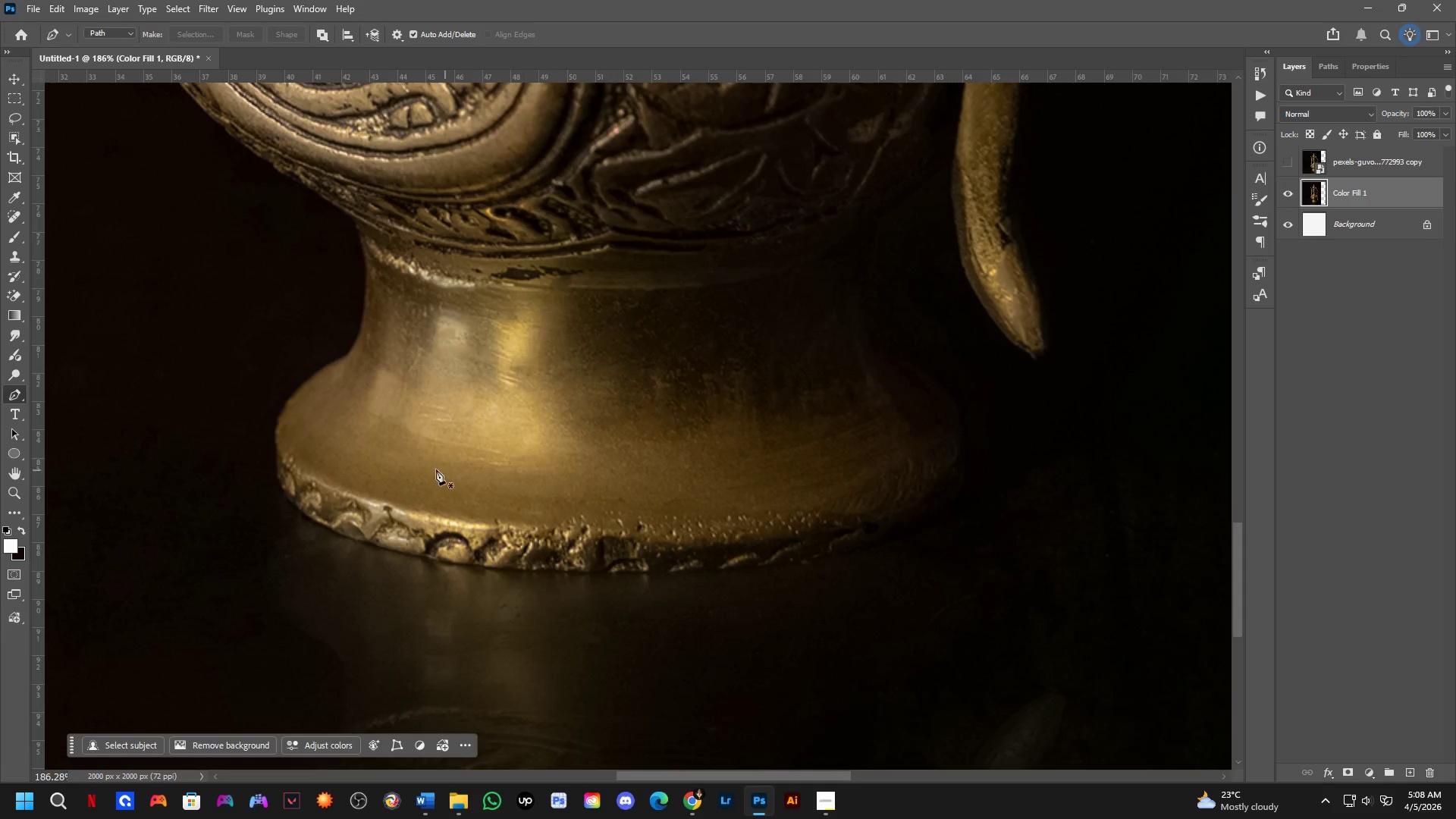 
scroll: coordinate [329, 461], scroll_direction: up, amount: 7.0
 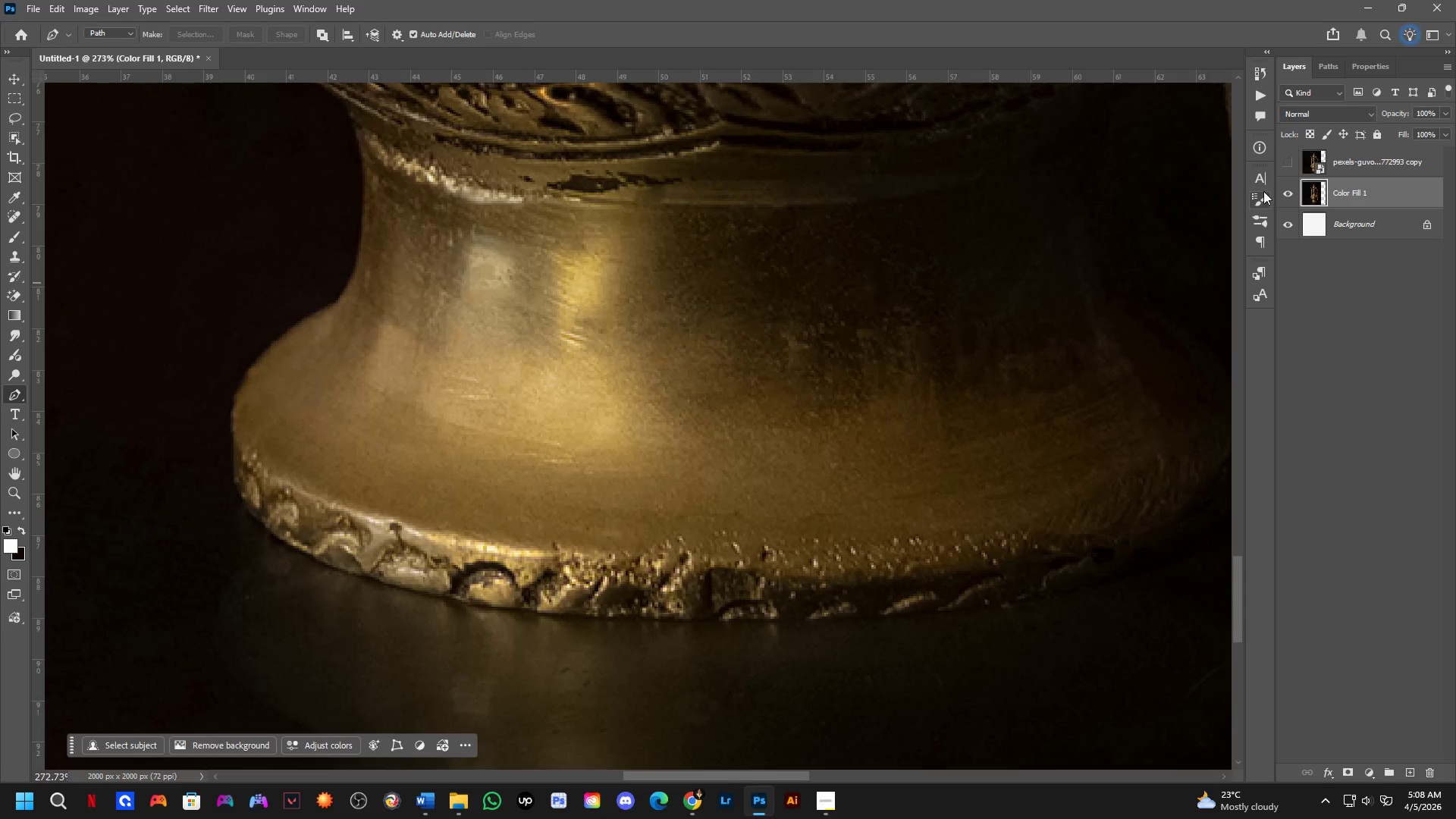 
hold_key(key=ShiftLeft, duration=0.44)
 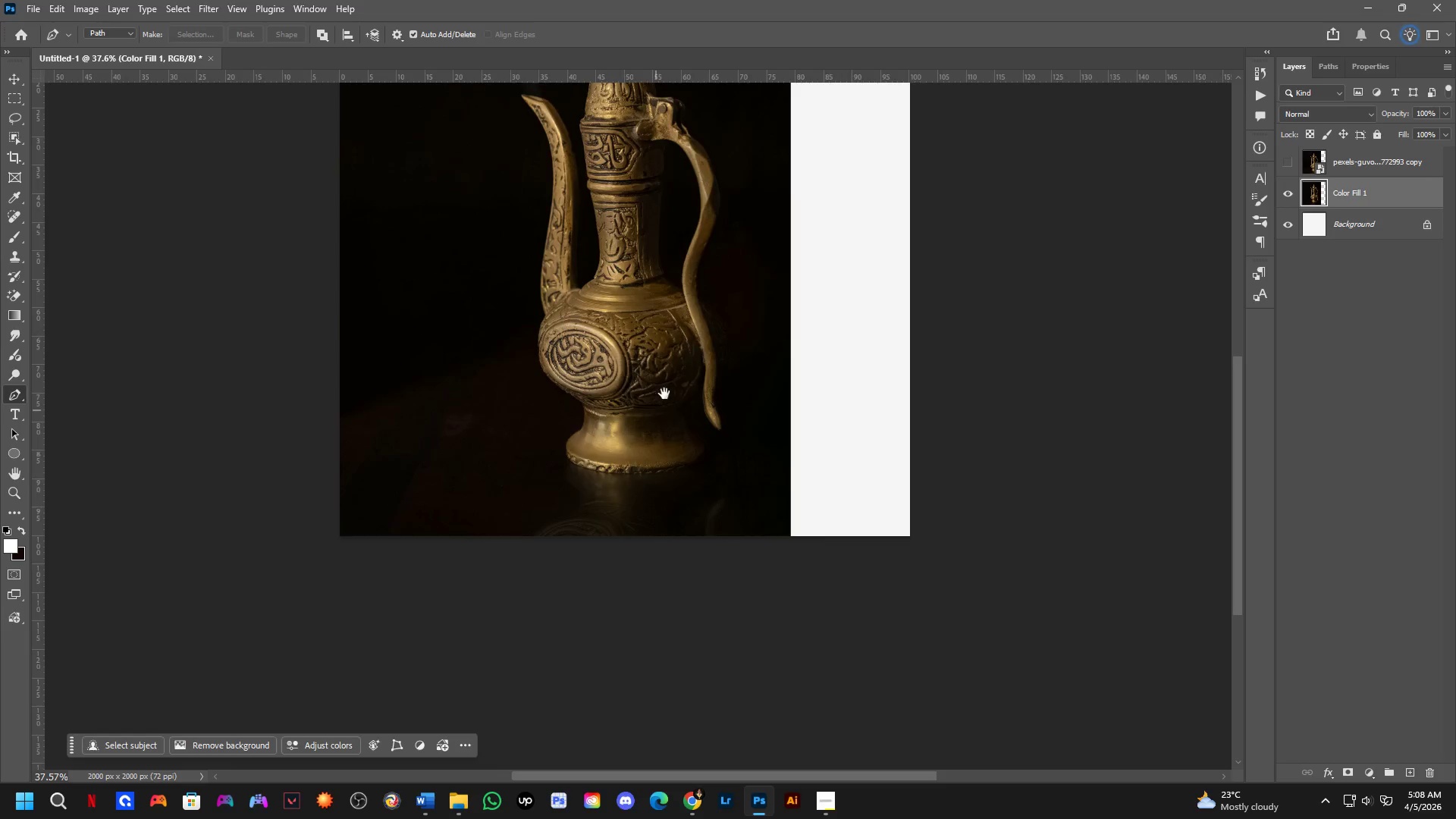 
hold_key(key=Space, duration=0.52)
 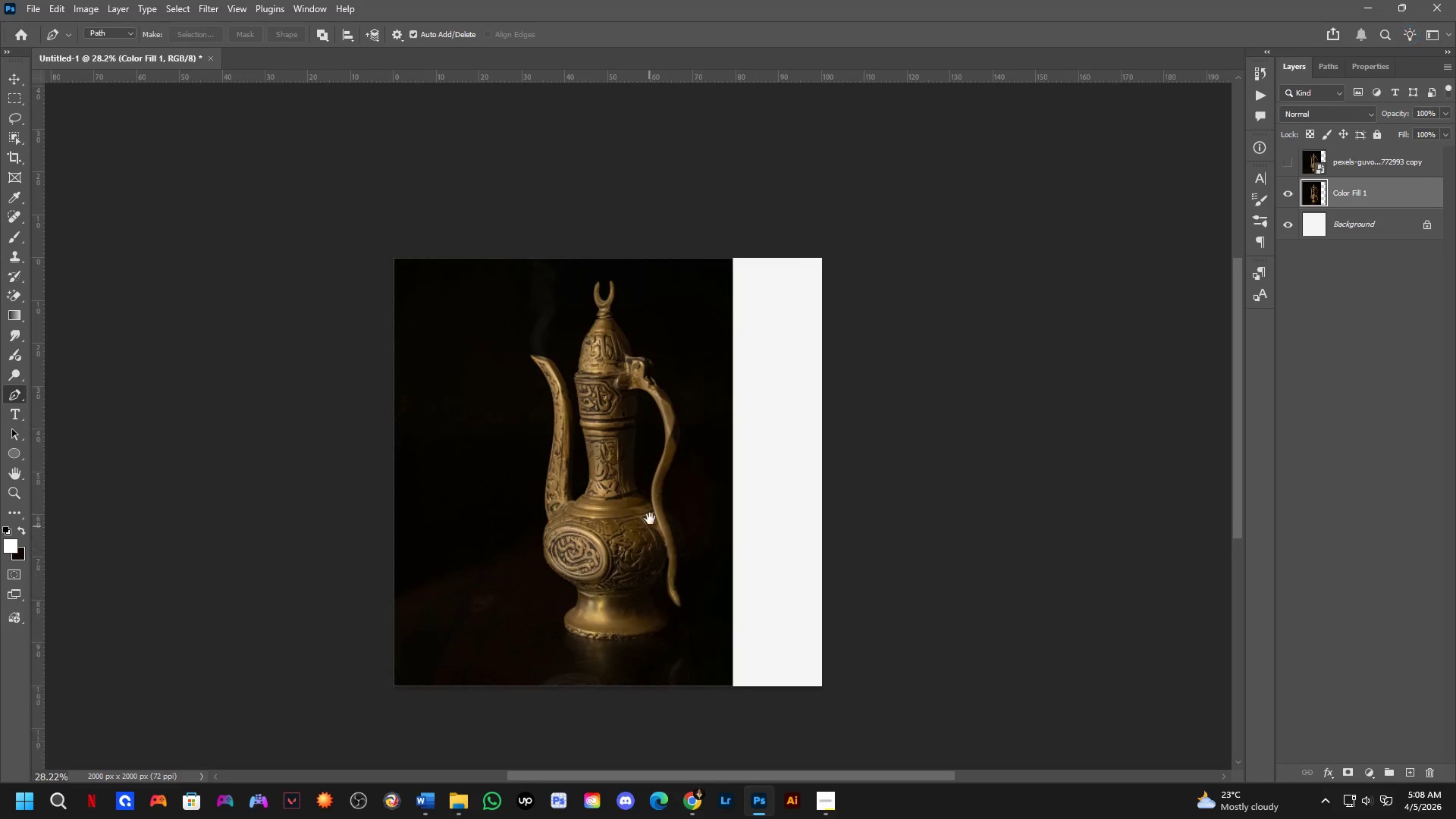 
left_click_drag(start_coordinate=[672, 376], to_coordinate=[638, 619])
 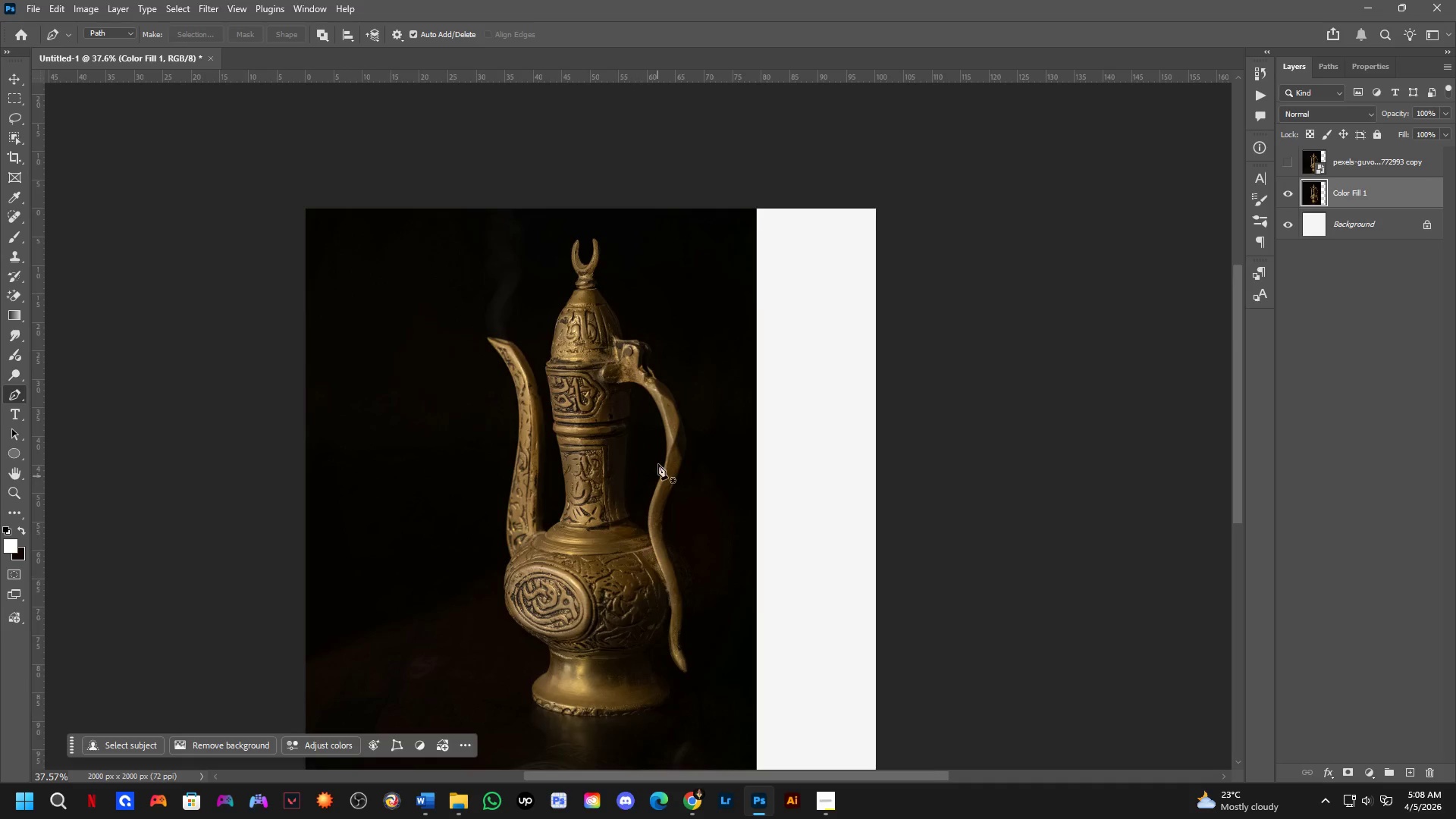 
scroll: coordinate [620, 455], scroll_direction: down, amount: 10.0
 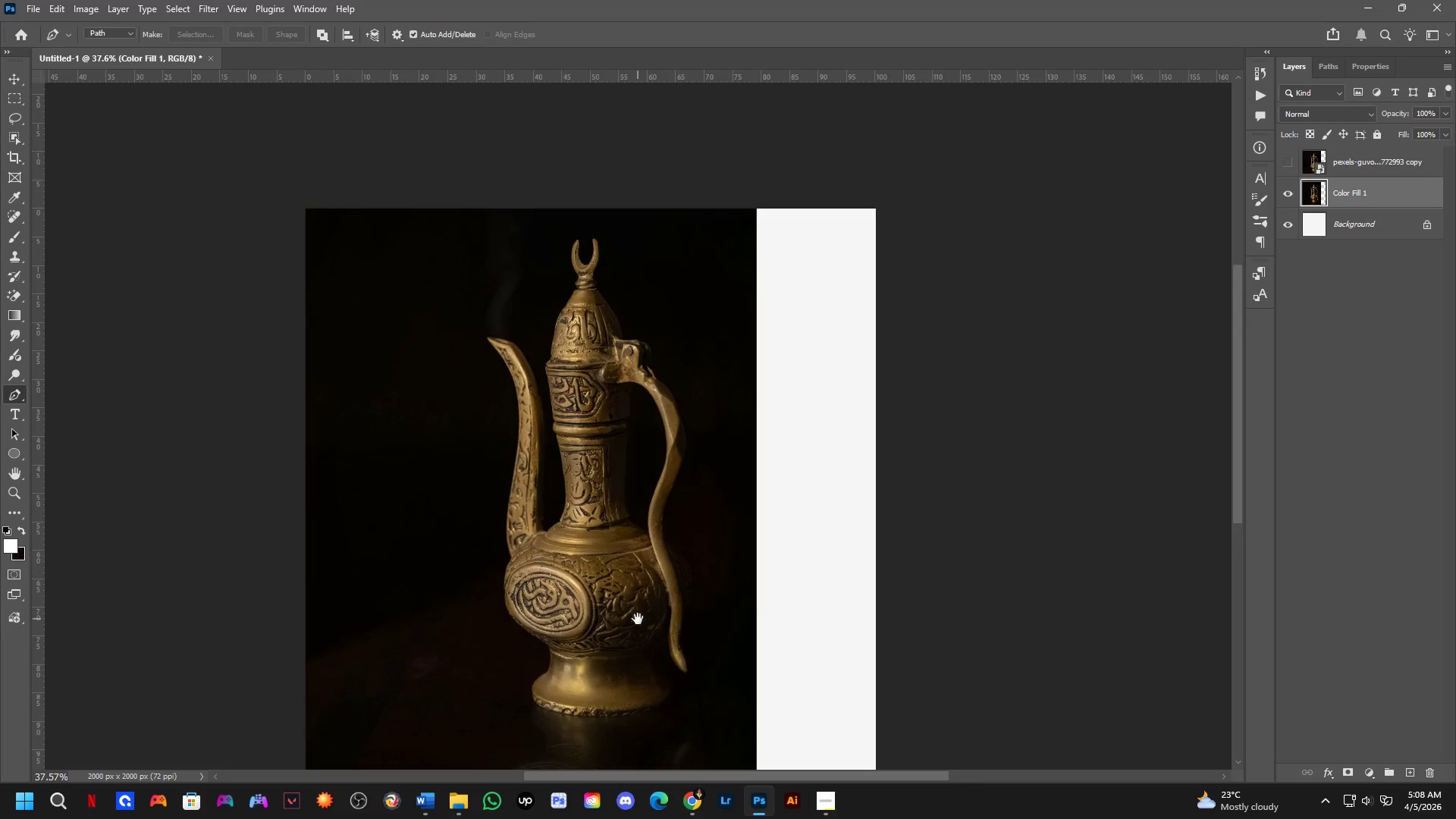 
hold_key(key=Space, duration=0.5)
 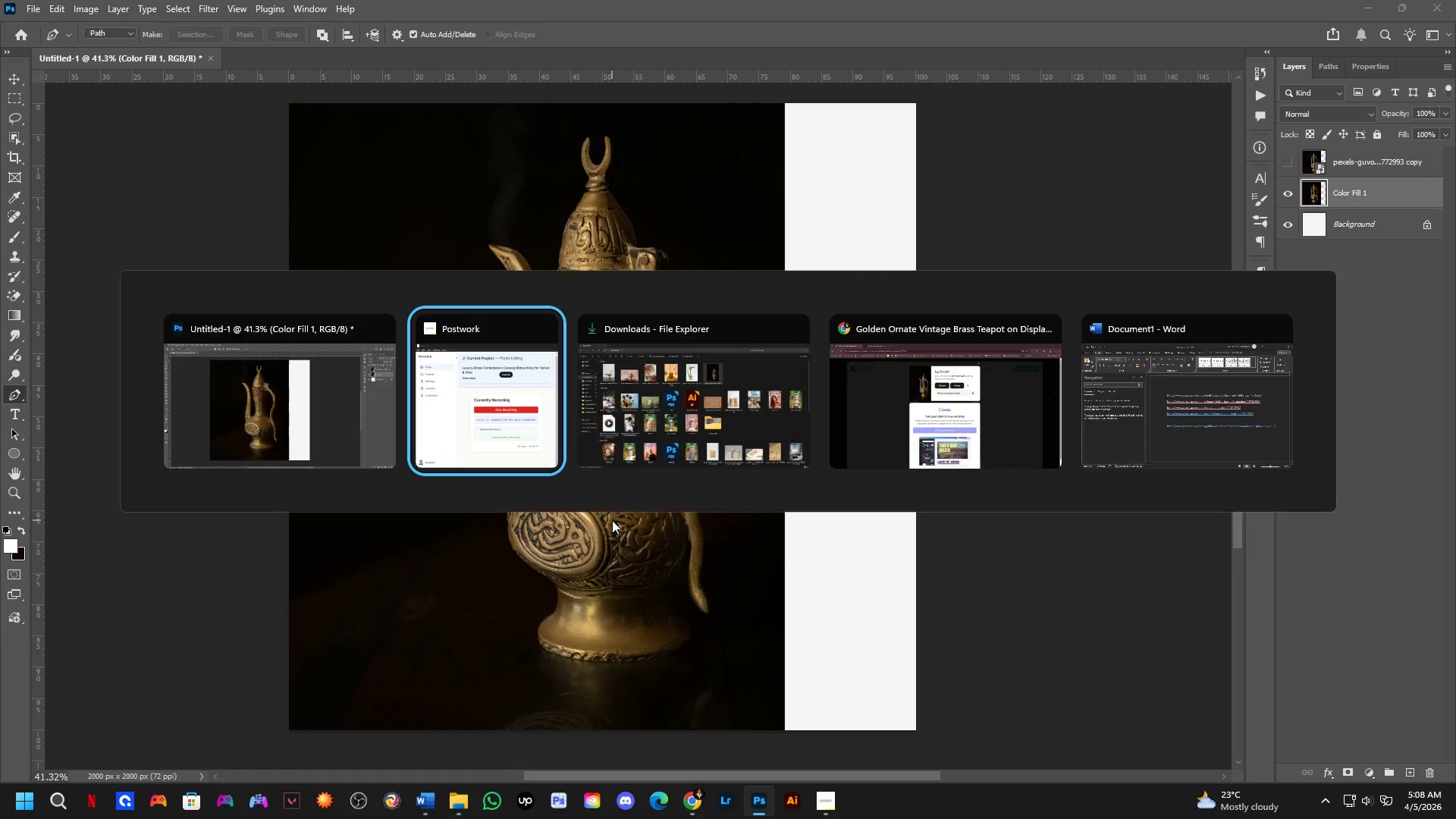 
left_click_drag(start_coordinate=[649, 544], to_coordinate=[650, 507])
 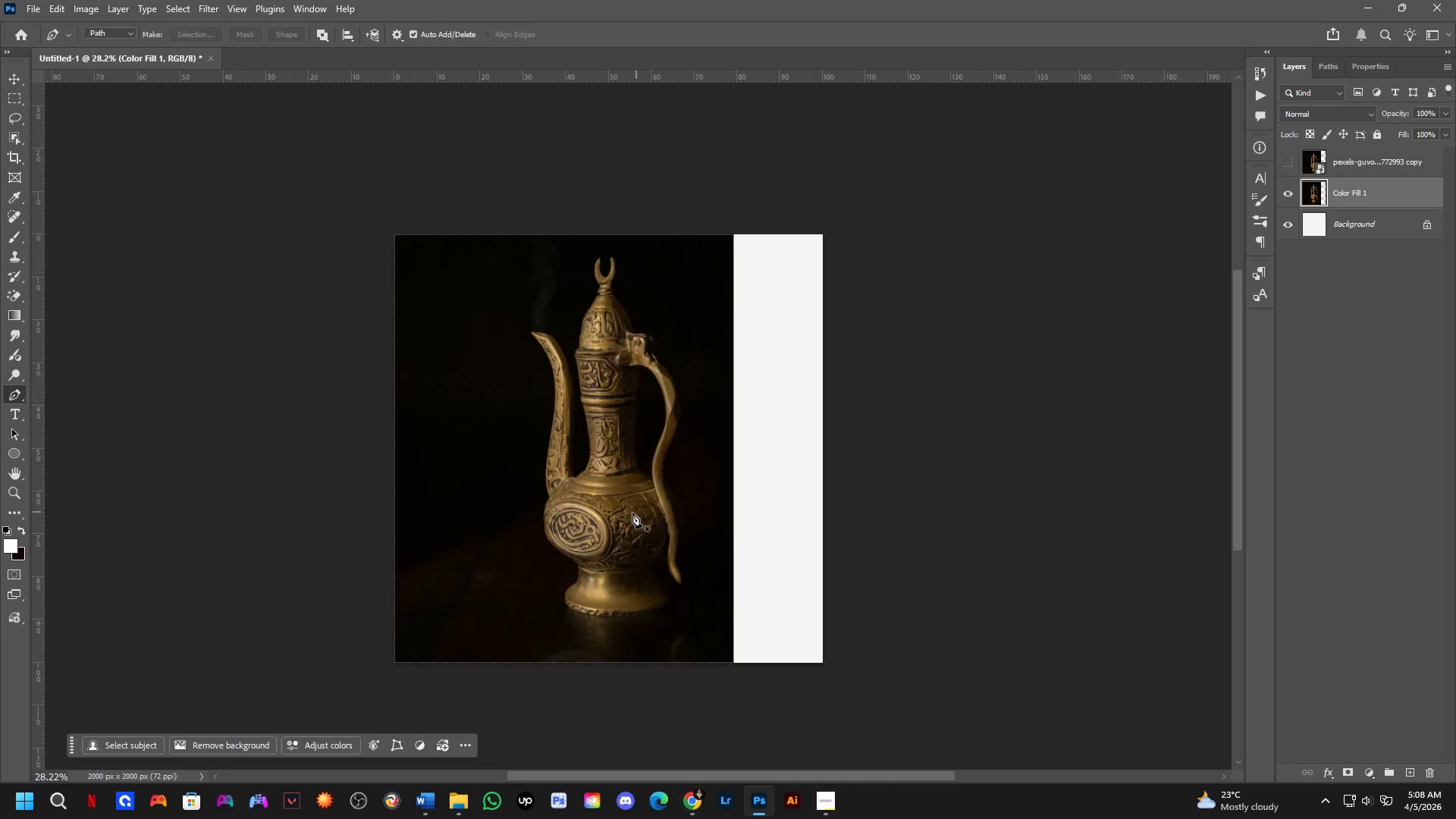 
scroll: coordinate [660, 458], scroll_direction: down, amount: 3.0
 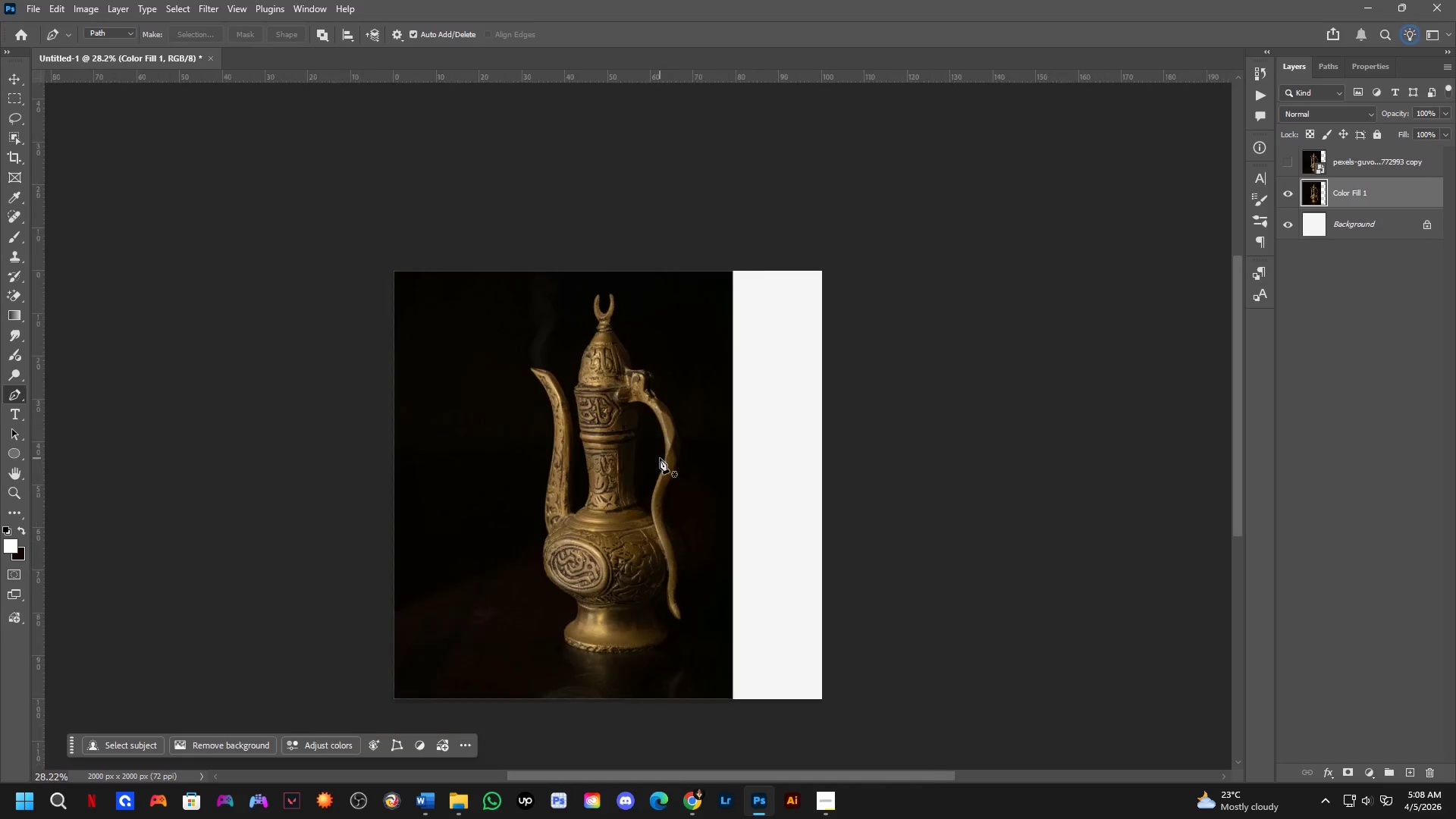 
key(Shift+ShiftLeft)
 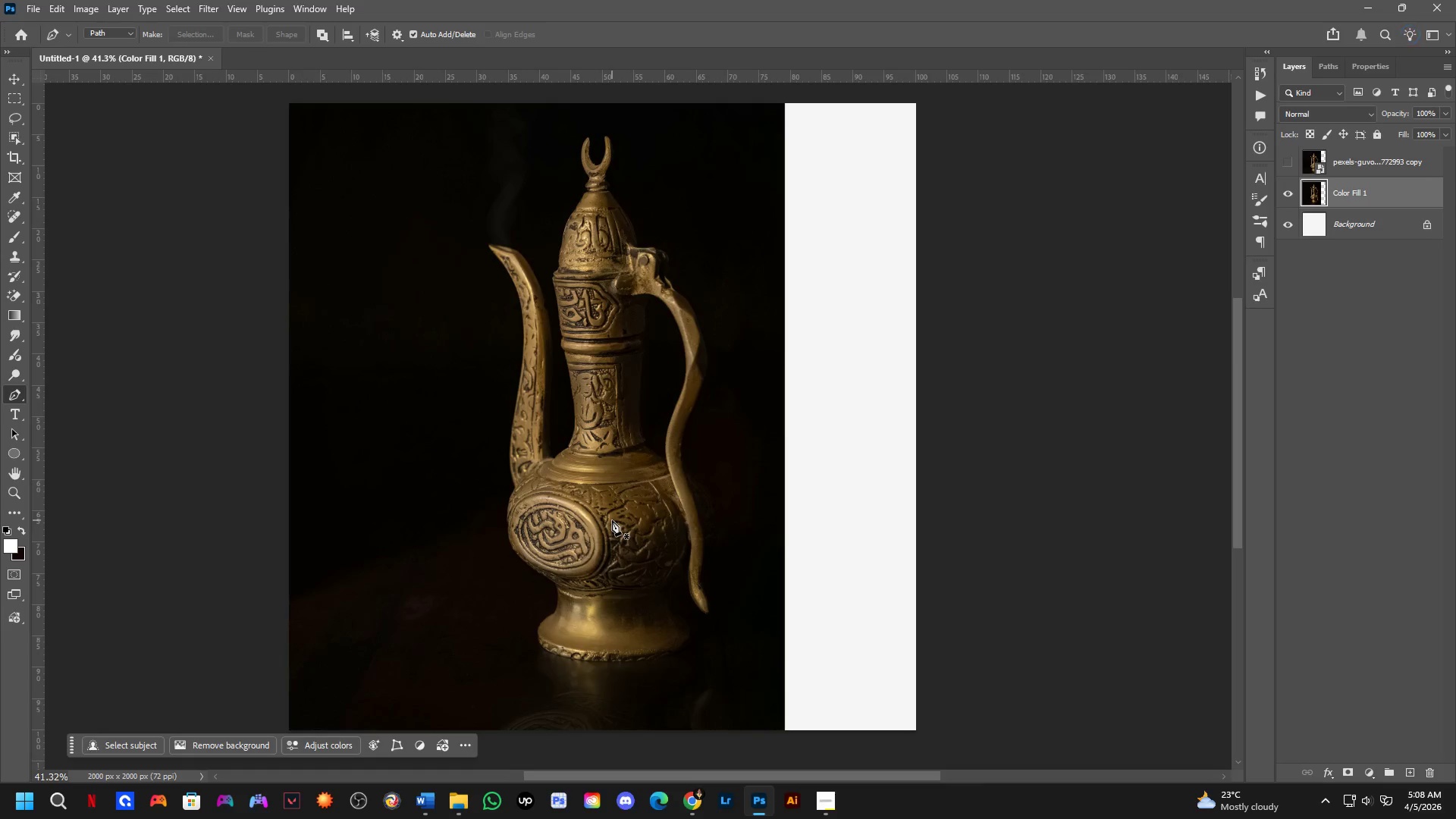 
key(Alt+Tab)
 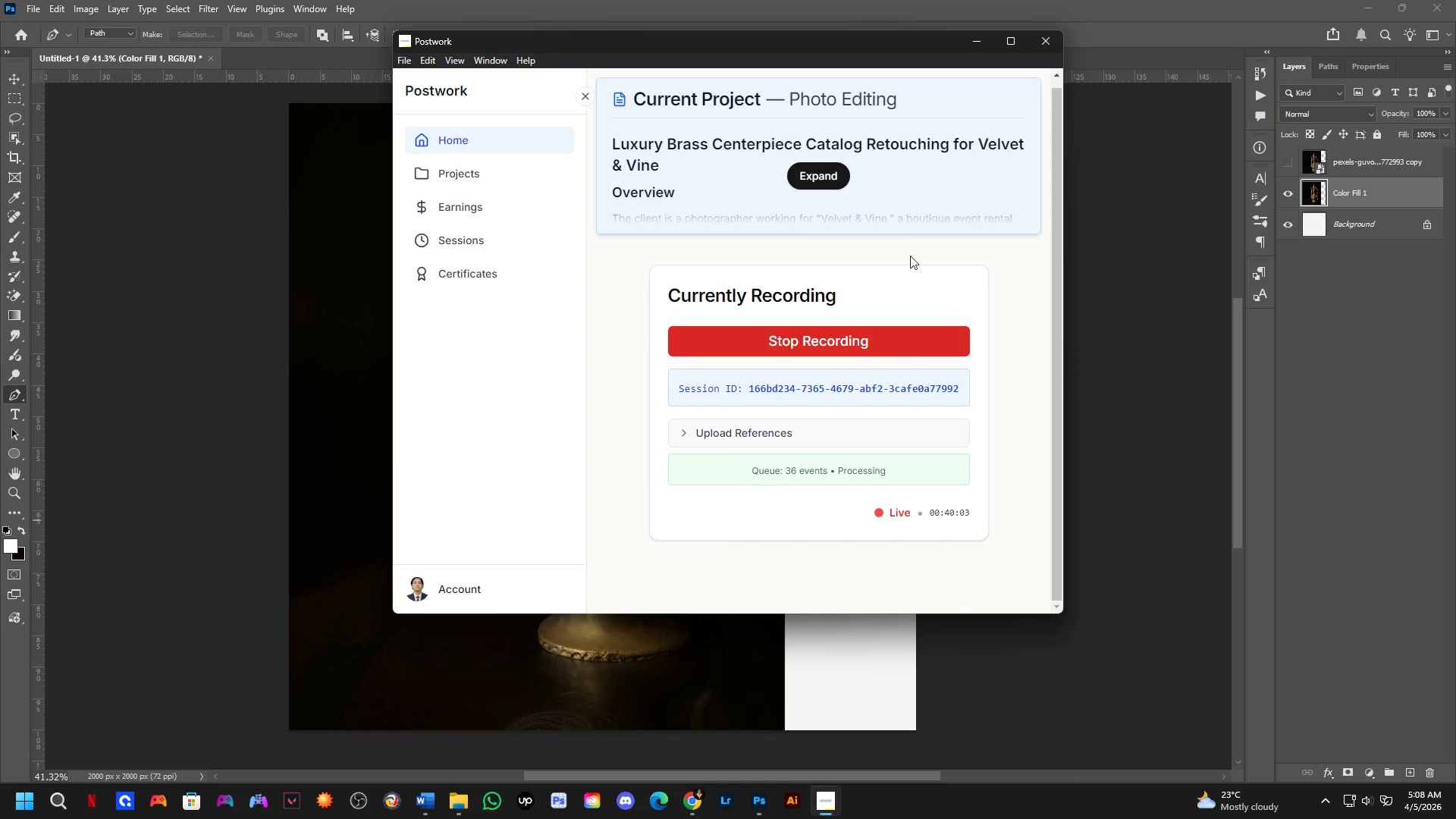 
scroll: coordinate [613, 519], scroll_direction: up, amount: 4.0